 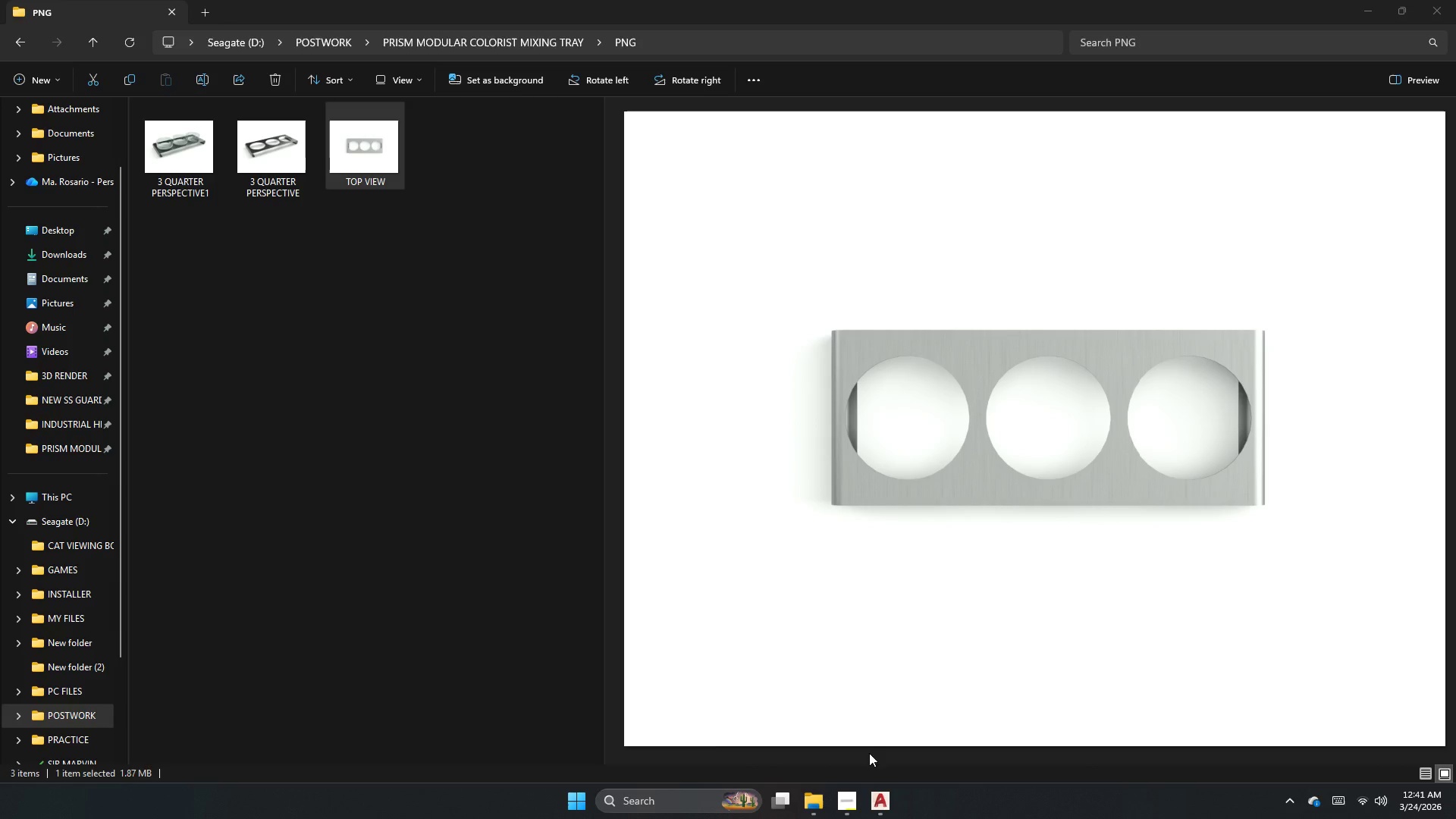 
left_click([947, 725])
 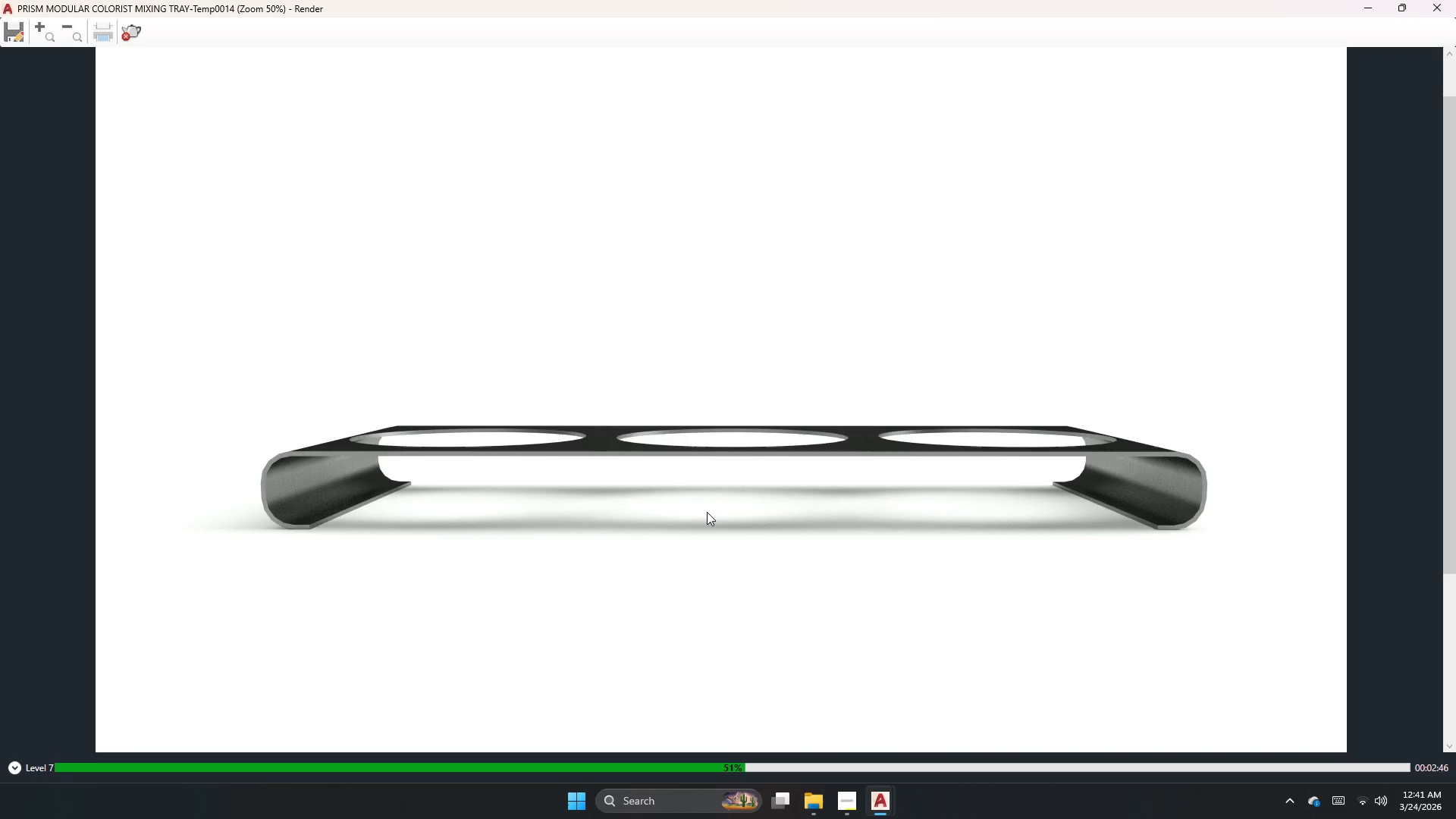 
scroll: coordinate [802, 309], scroll_direction: down, amount: 2.0
 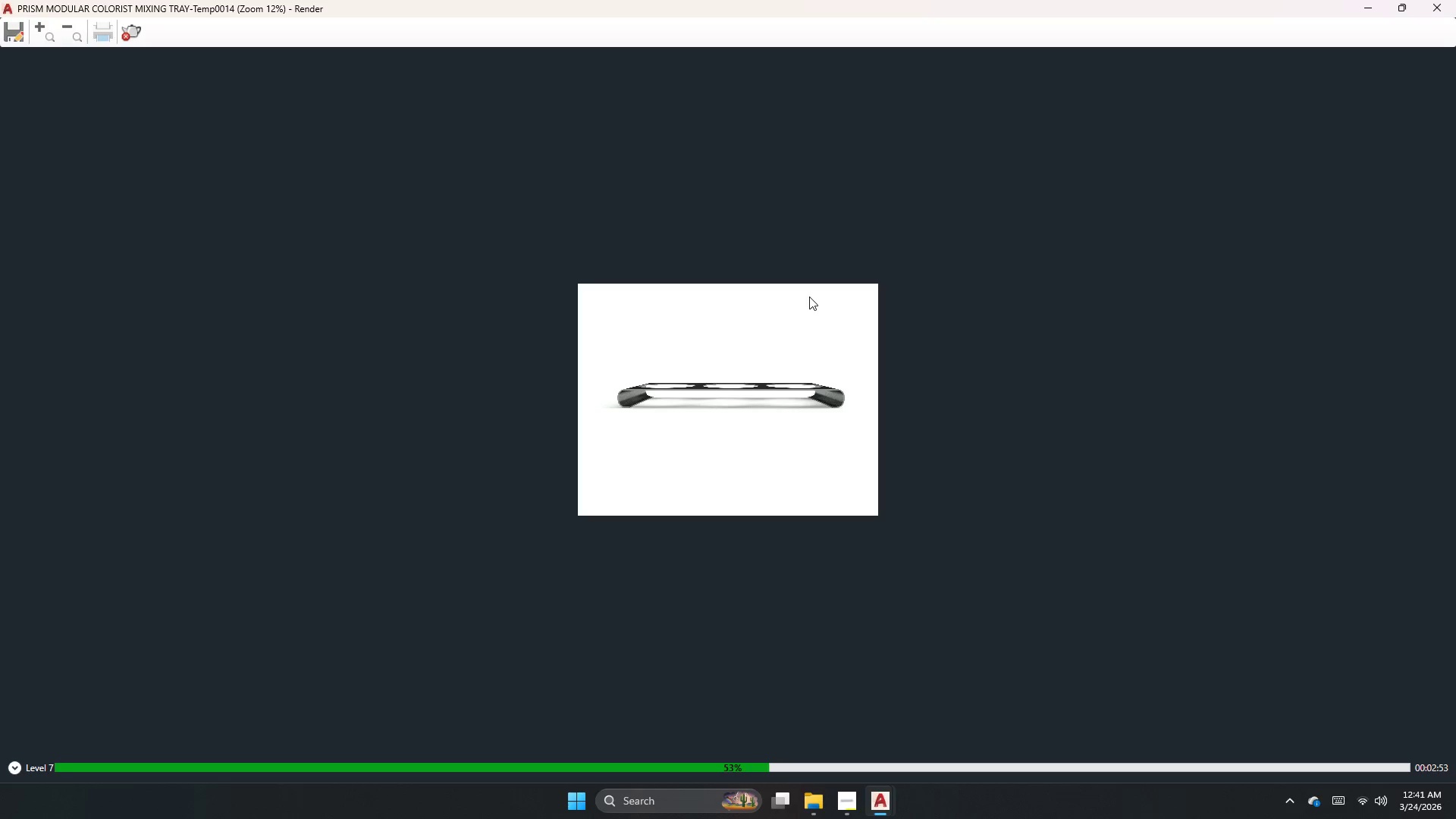 
scroll: coordinate [897, 141], scroll_direction: up, amount: 2.0
 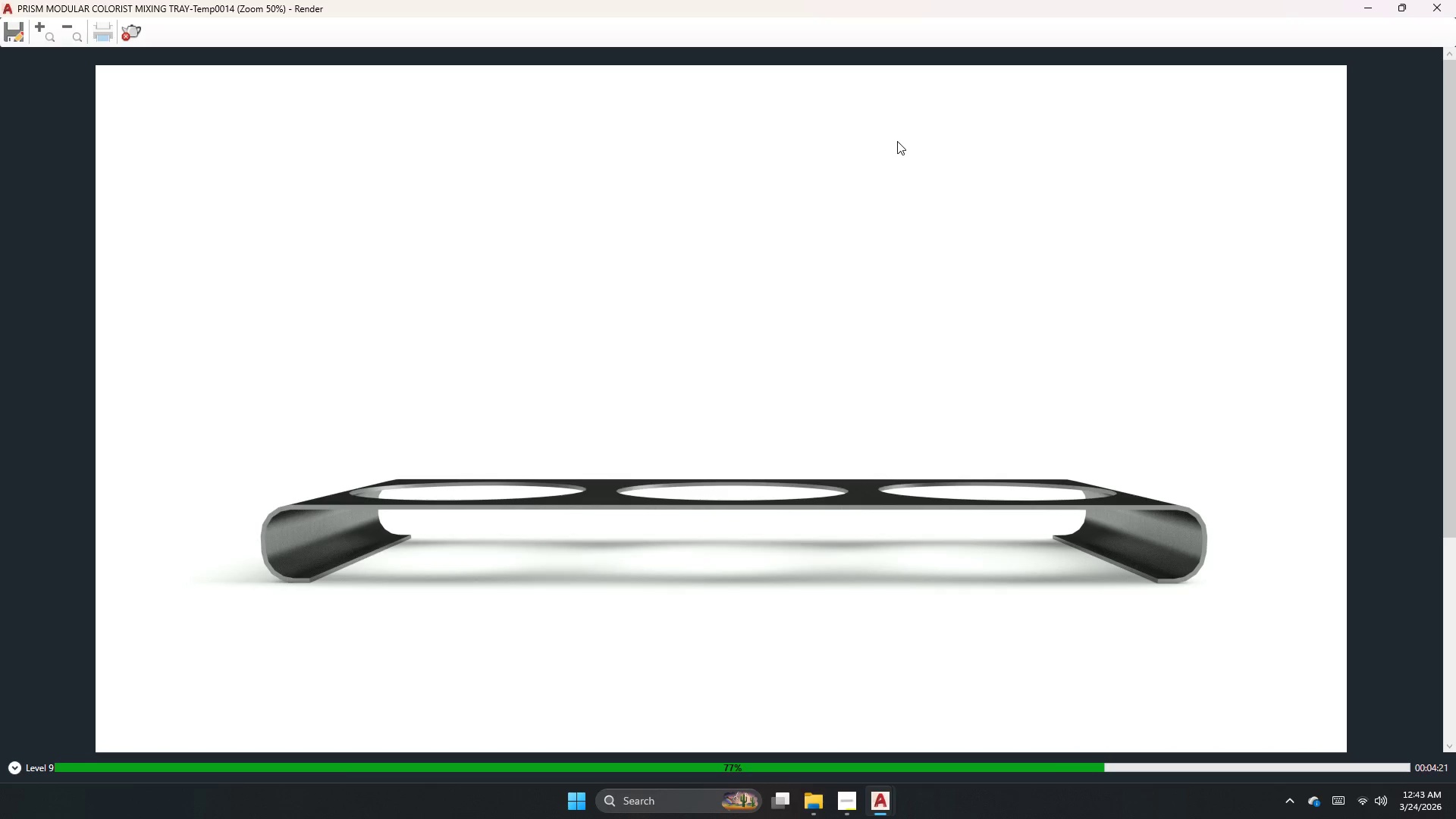 
wait(92.15)
 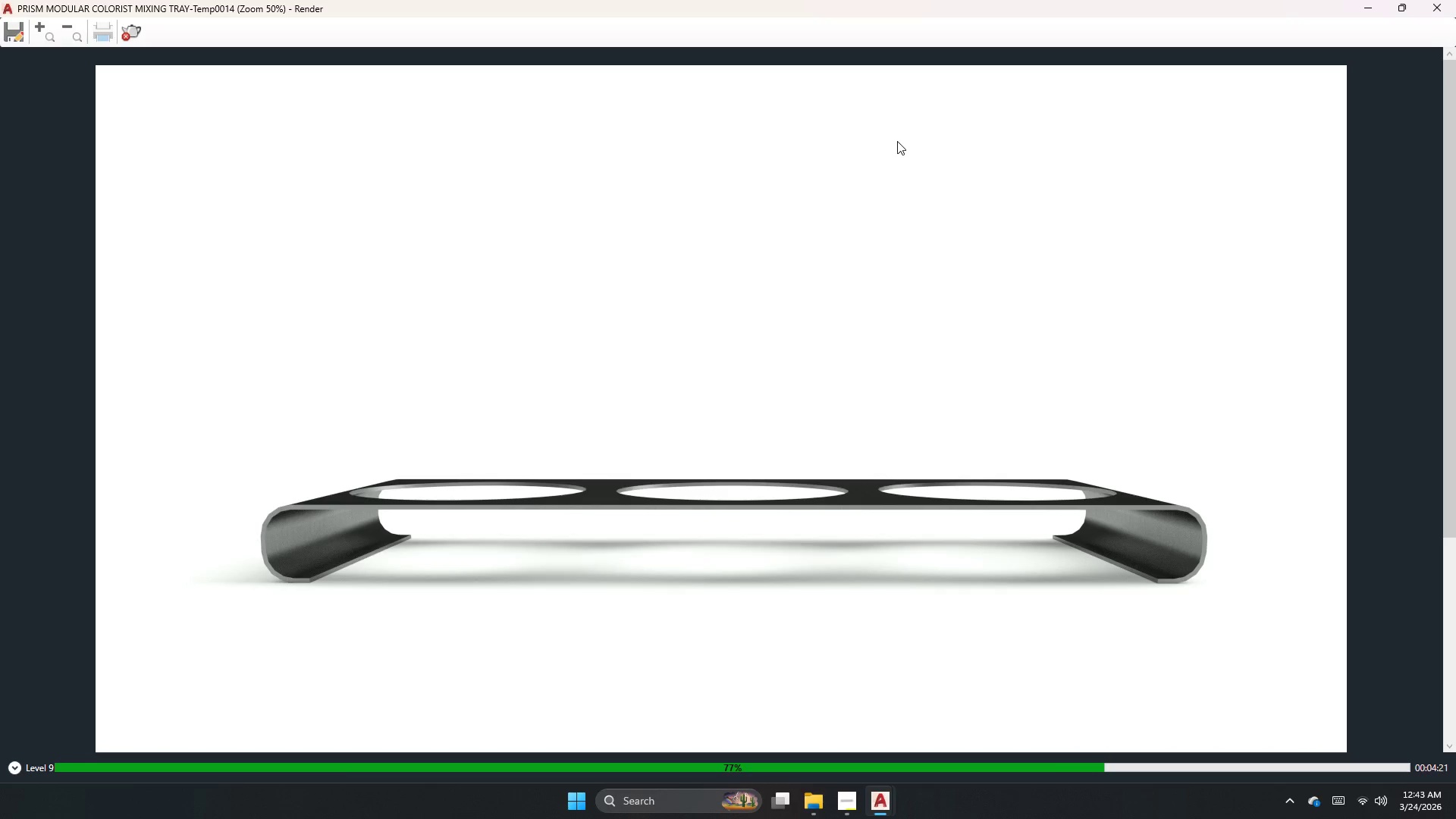 
scroll: coordinate [897, 155], scroll_direction: down, amount: 2.0
 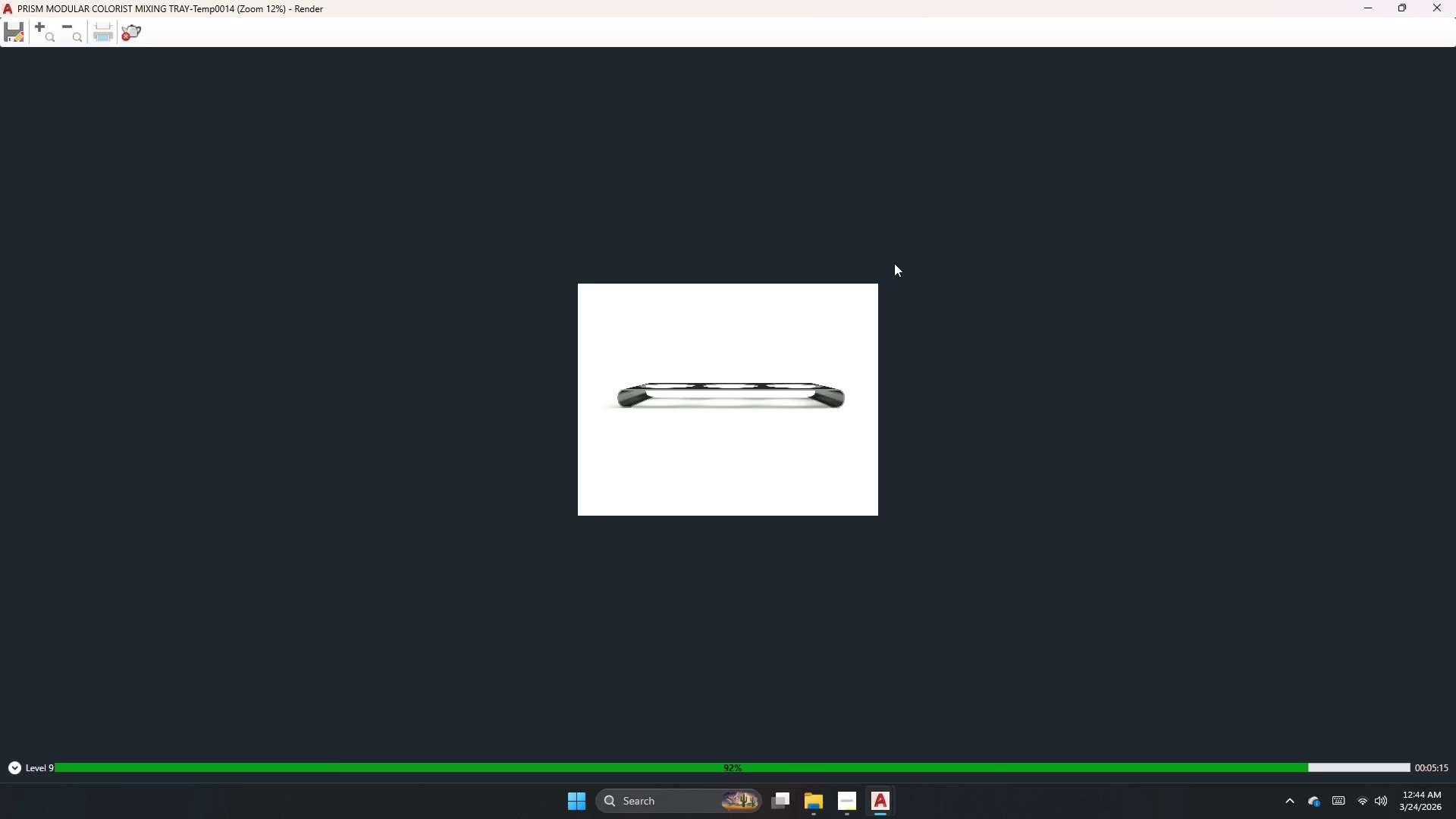 
wait(53.26)
 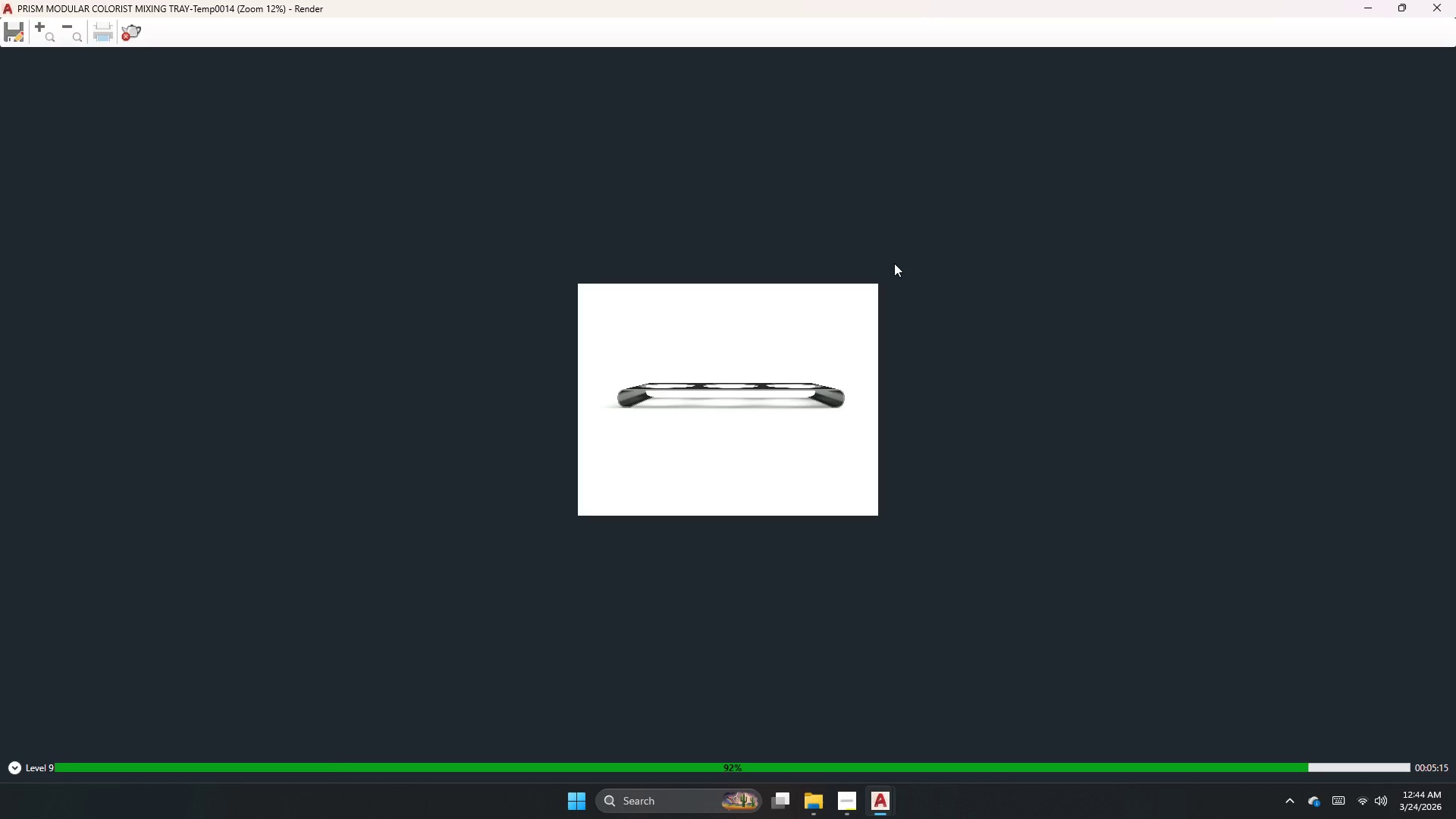 
left_click_drag(start_coordinate=[869, 403], to_coordinate=[791, 467])
 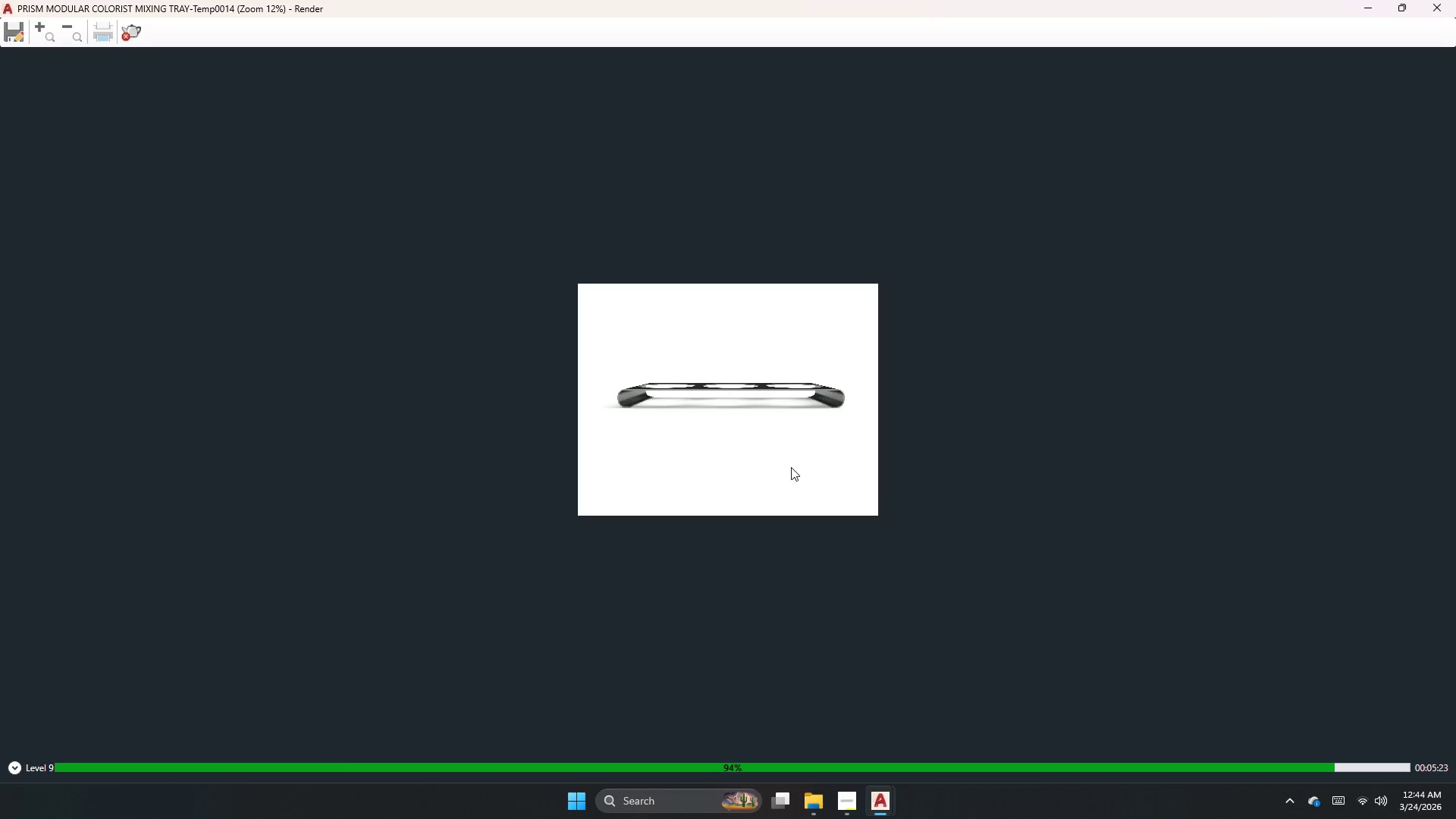 
left_click_drag(start_coordinate=[795, 463], to_coordinate=[722, 607])
 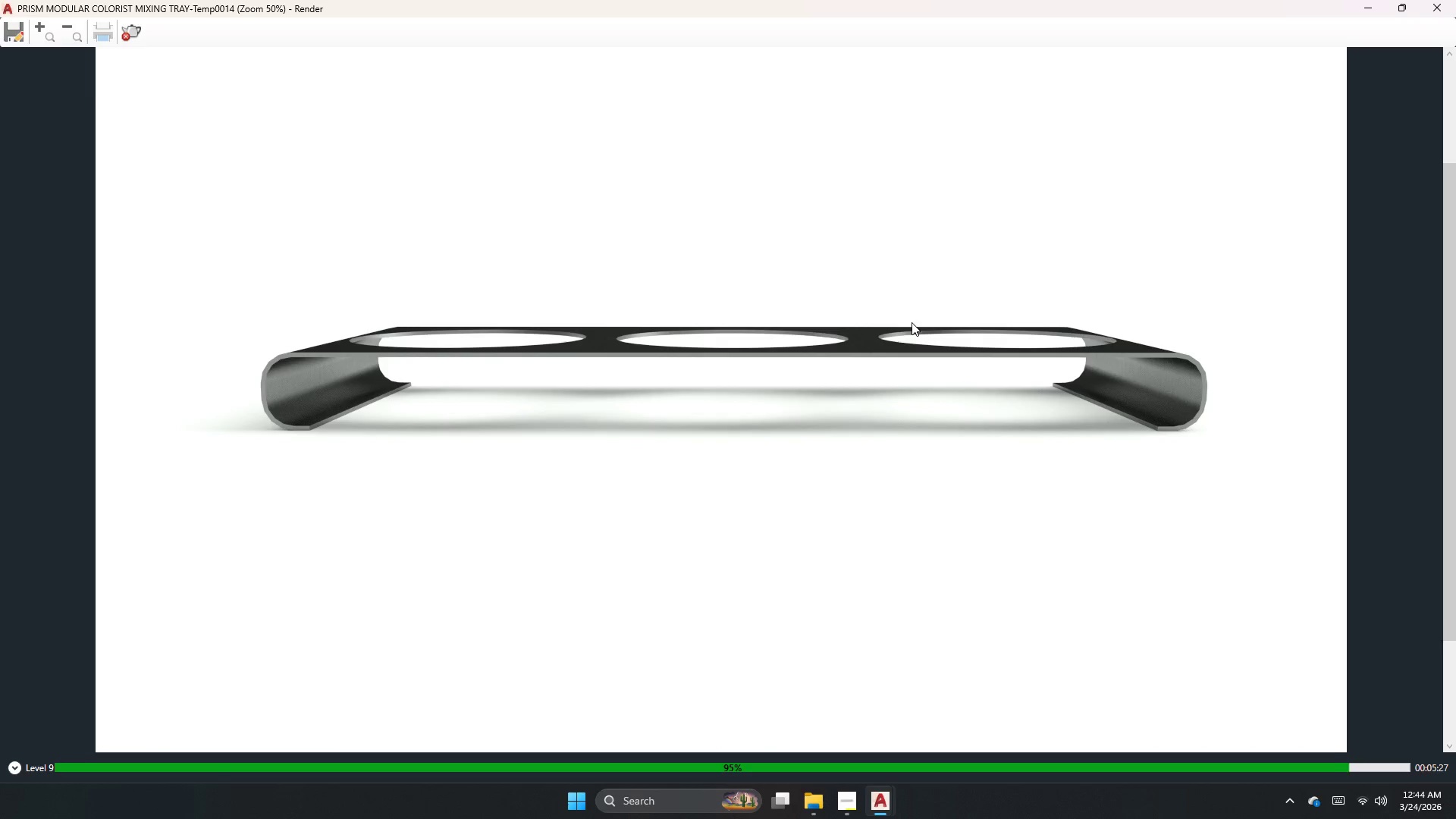 
scroll: coordinate [791, 467], scroll_direction: up, amount: 2.0
 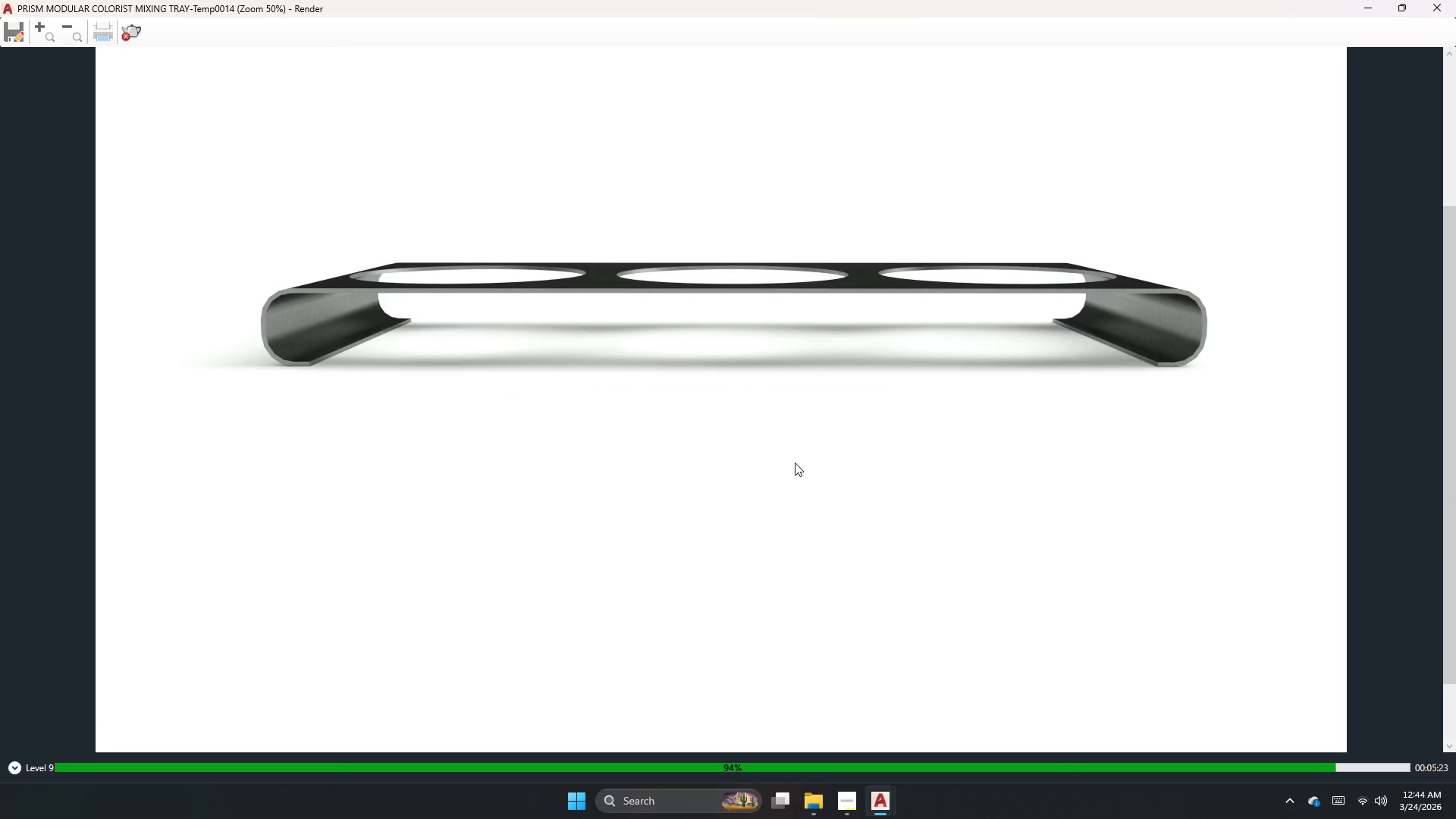 
left_click_drag(start_coordinate=[883, 383], to_coordinate=[863, 504])
 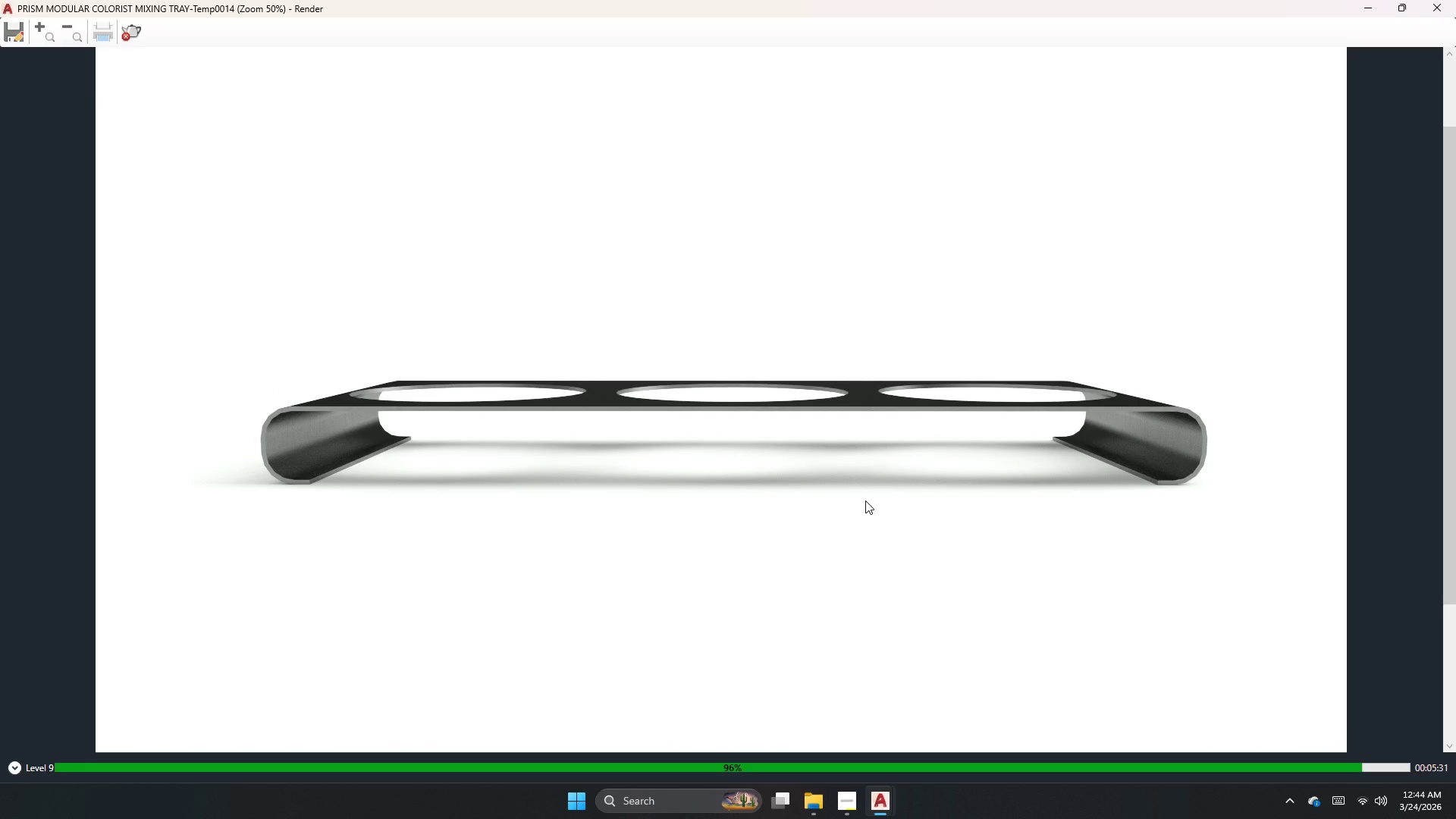 
scroll: coordinate [865, 500], scroll_direction: down, amount: 2.0
 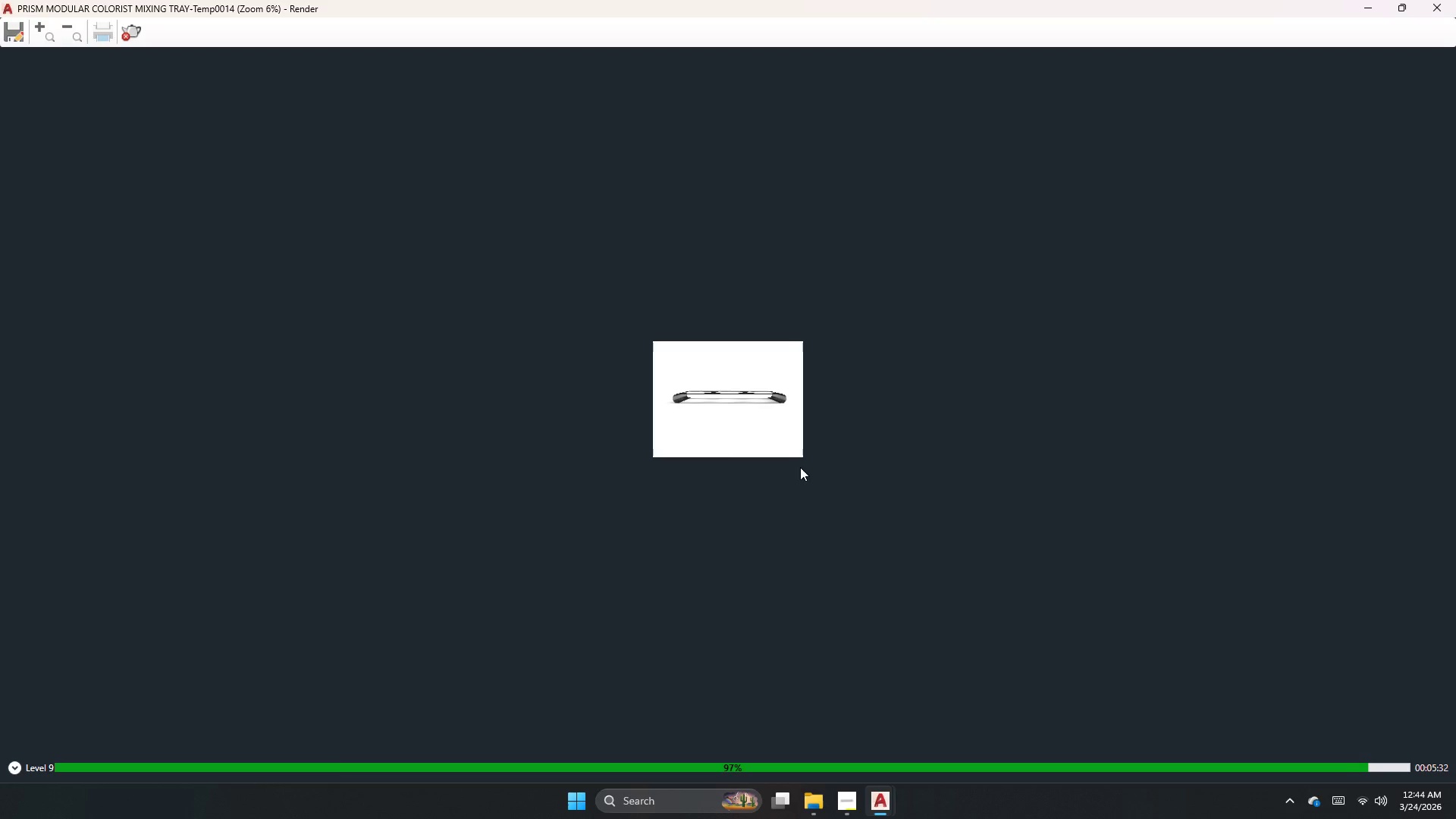 
scroll: coordinate [764, 388], scroll_direction: up, amount: 2.0
 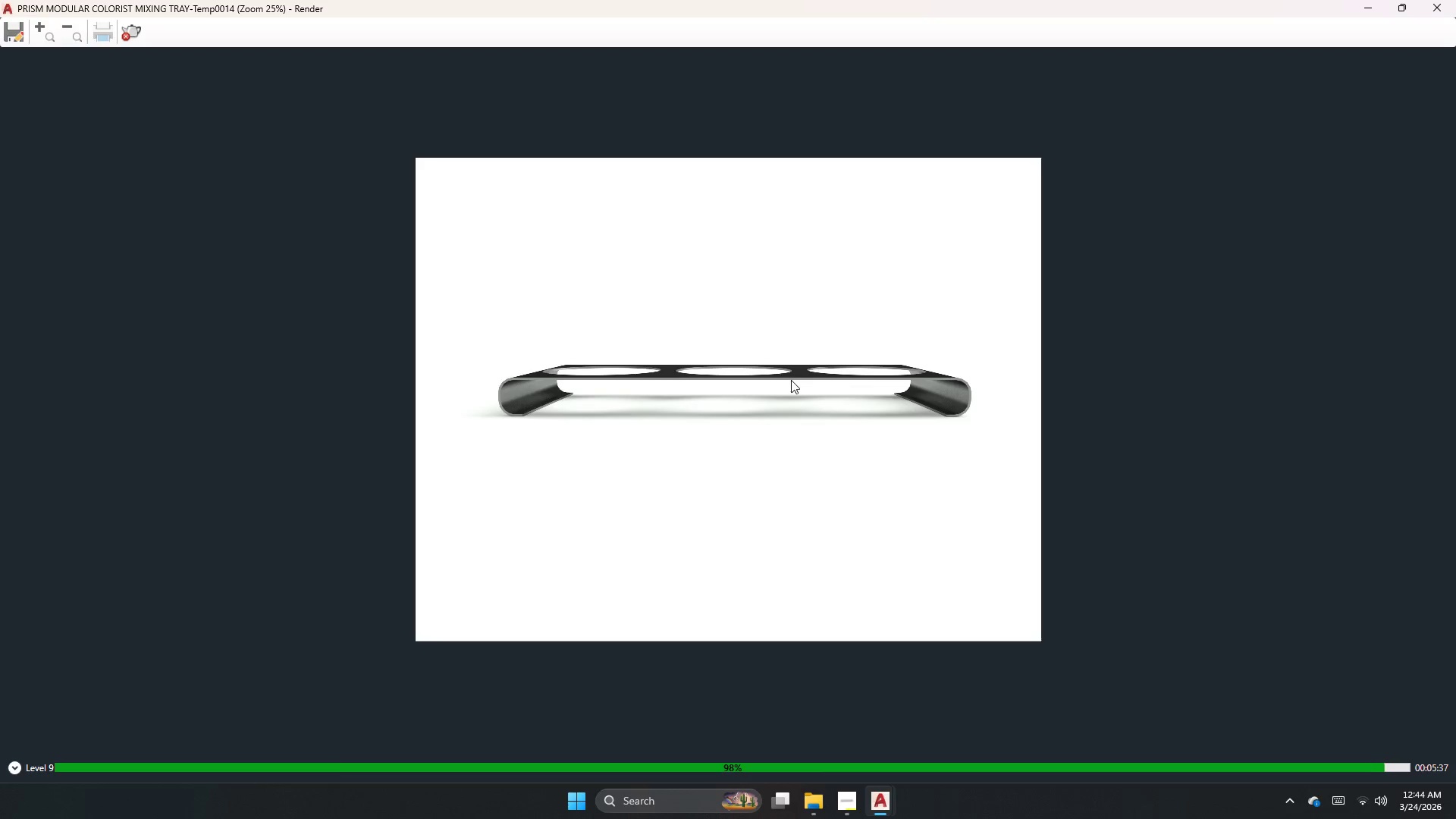 
left_click([822, 810])
 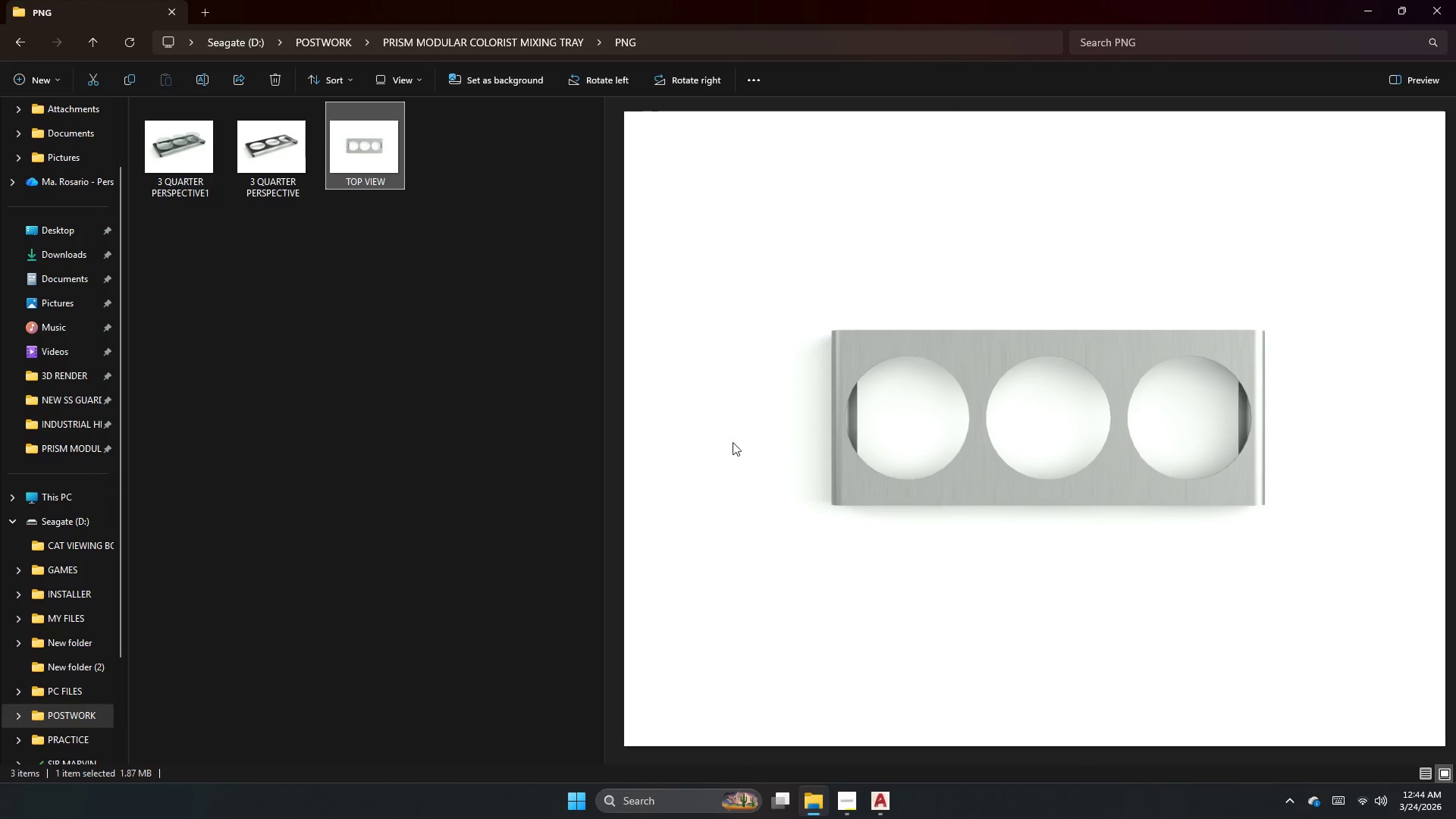 
left_click([302, 155])
 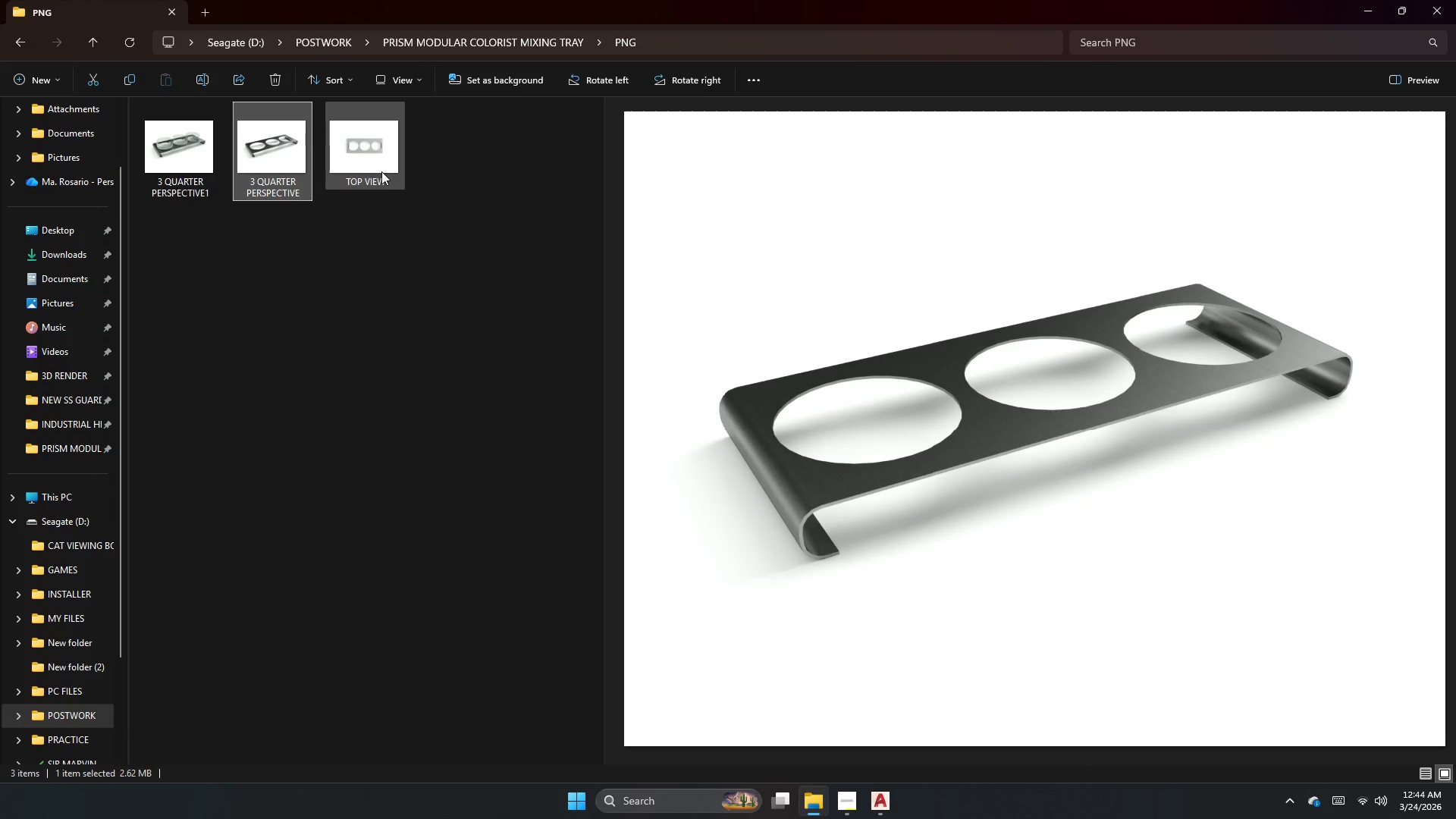 
left_click([381, 171])
 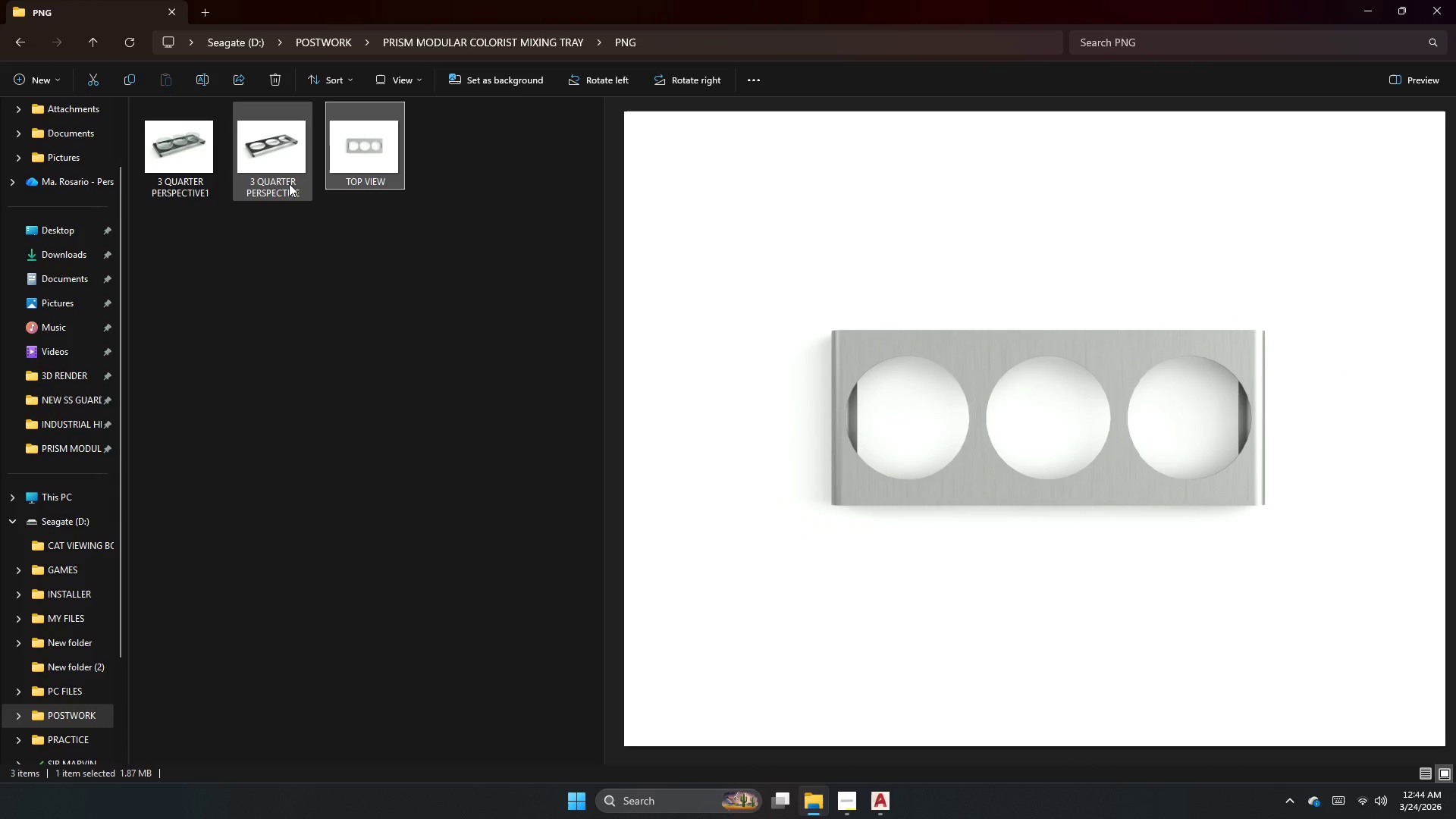 
left_click([289, 184])
 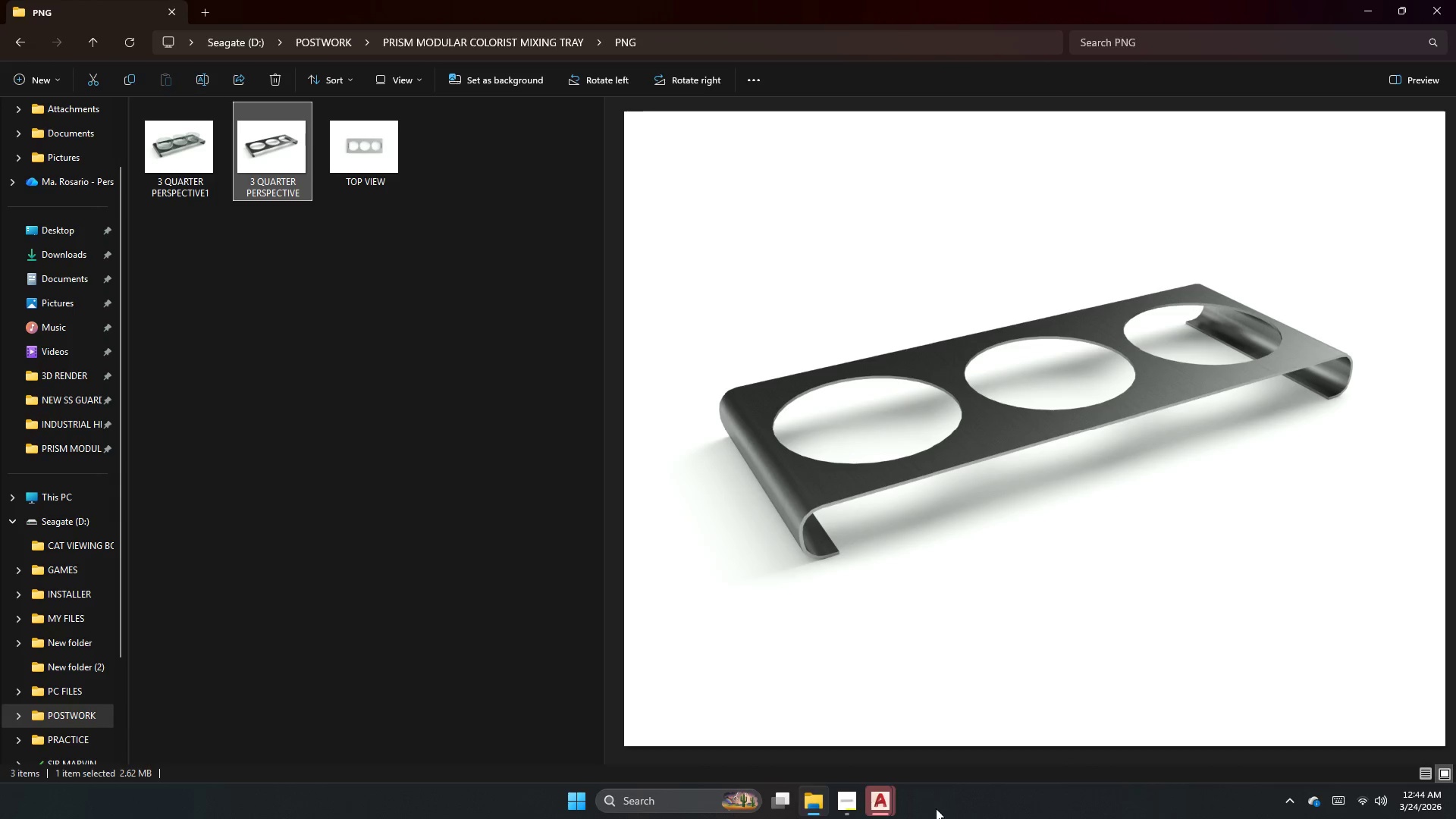 
left_click([892, 807])
 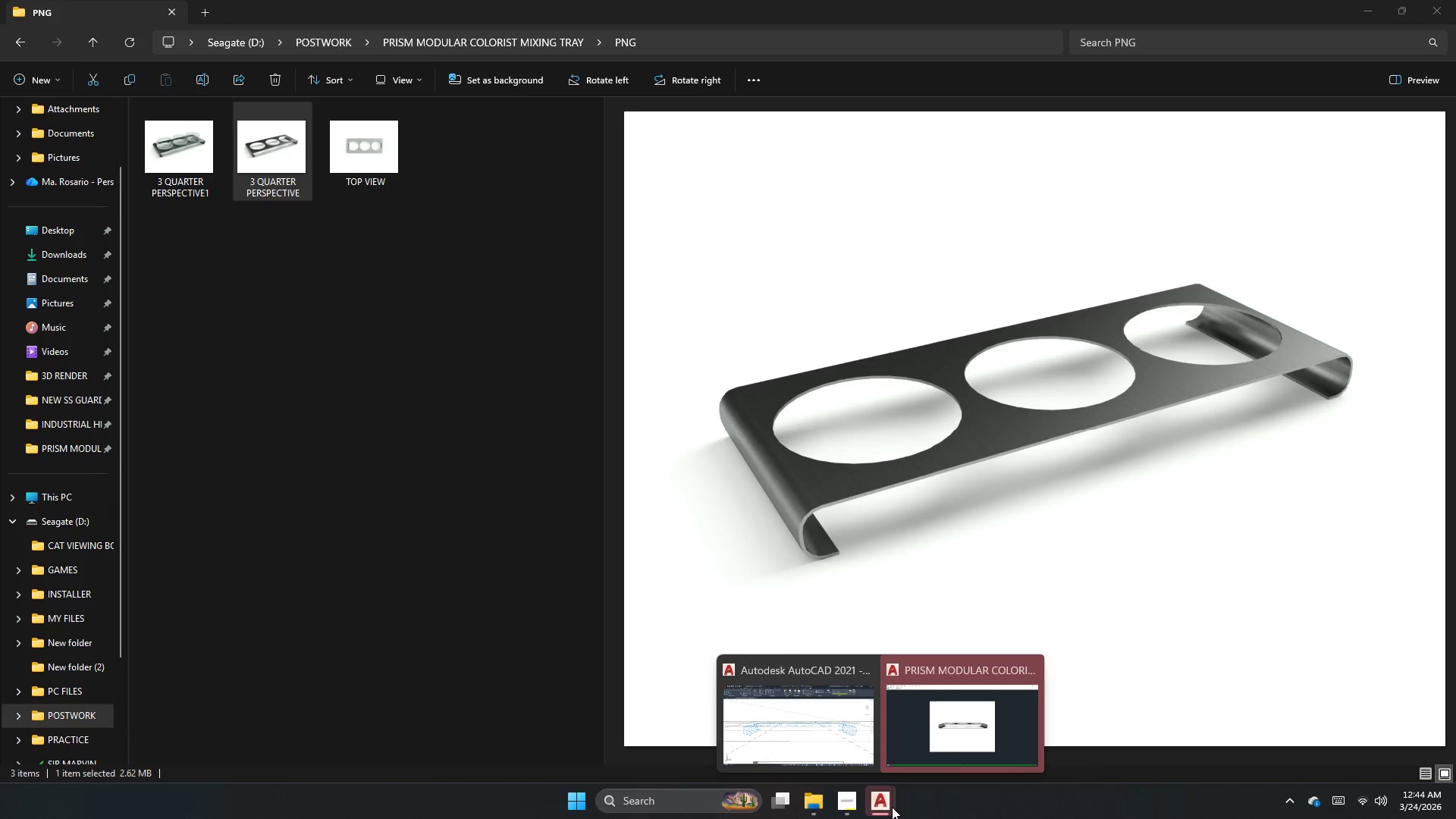 
left_click([961, 724])
 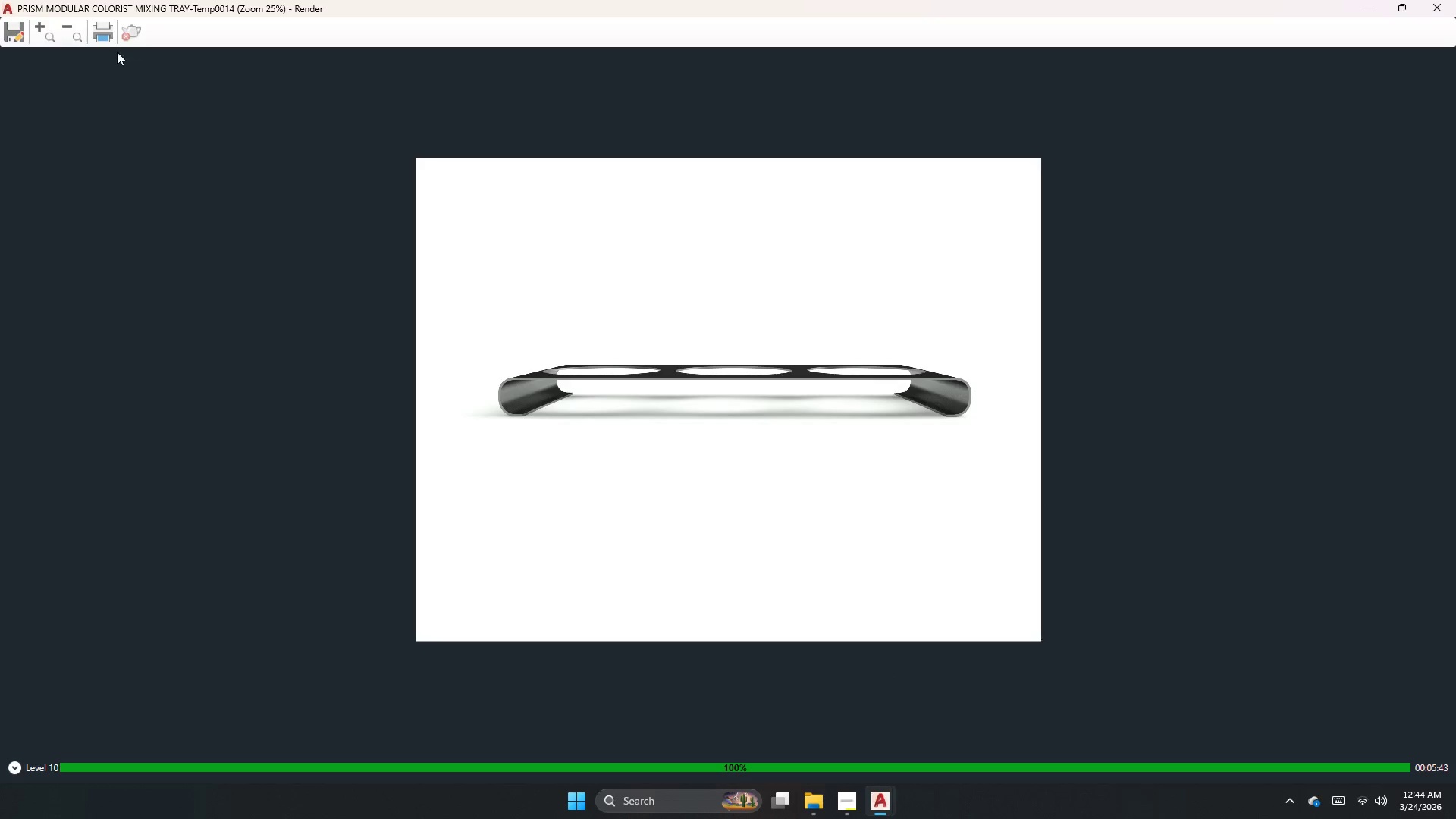 
left_click([13, 34])
 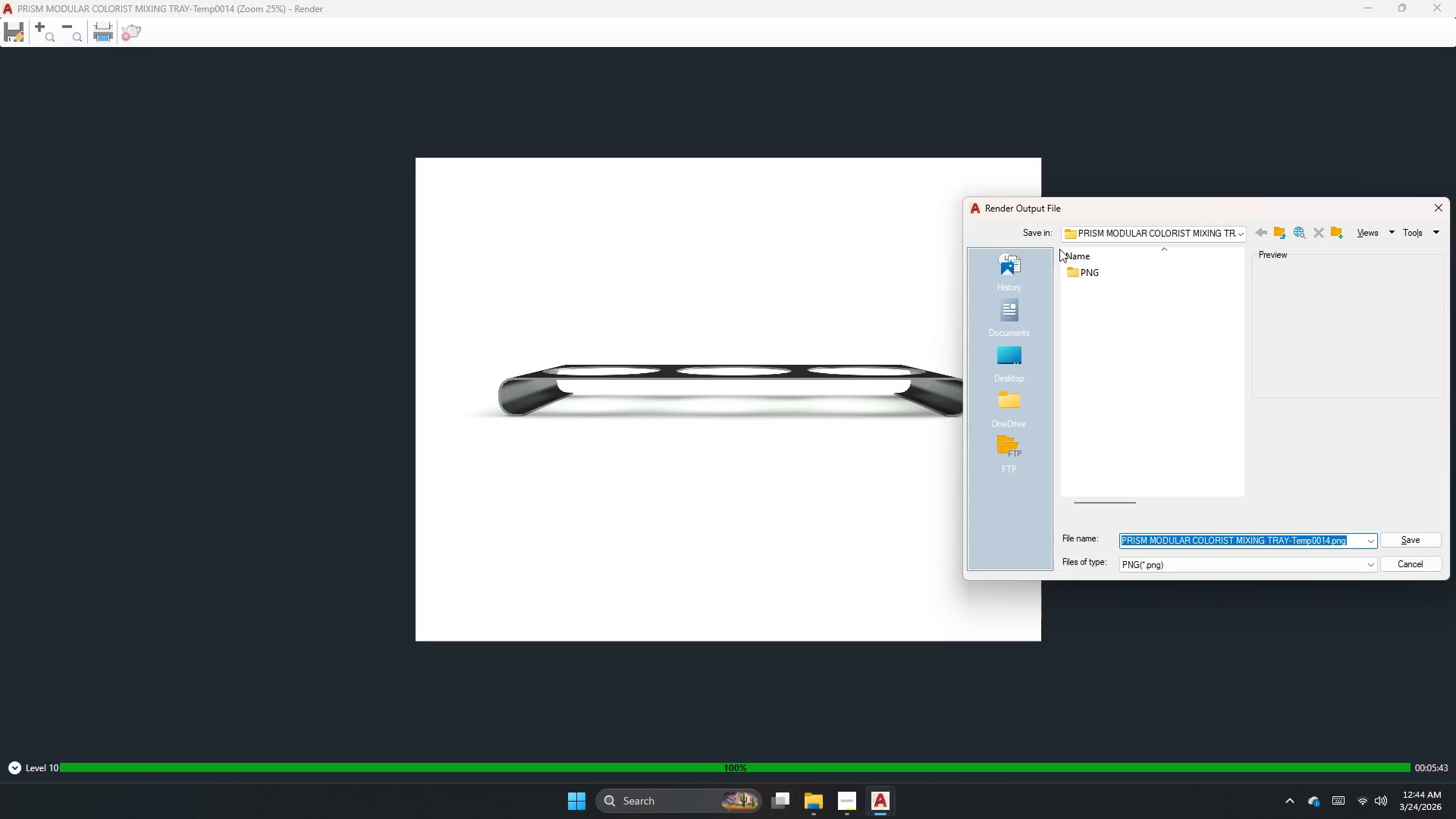 
double_click([1080, 264])
 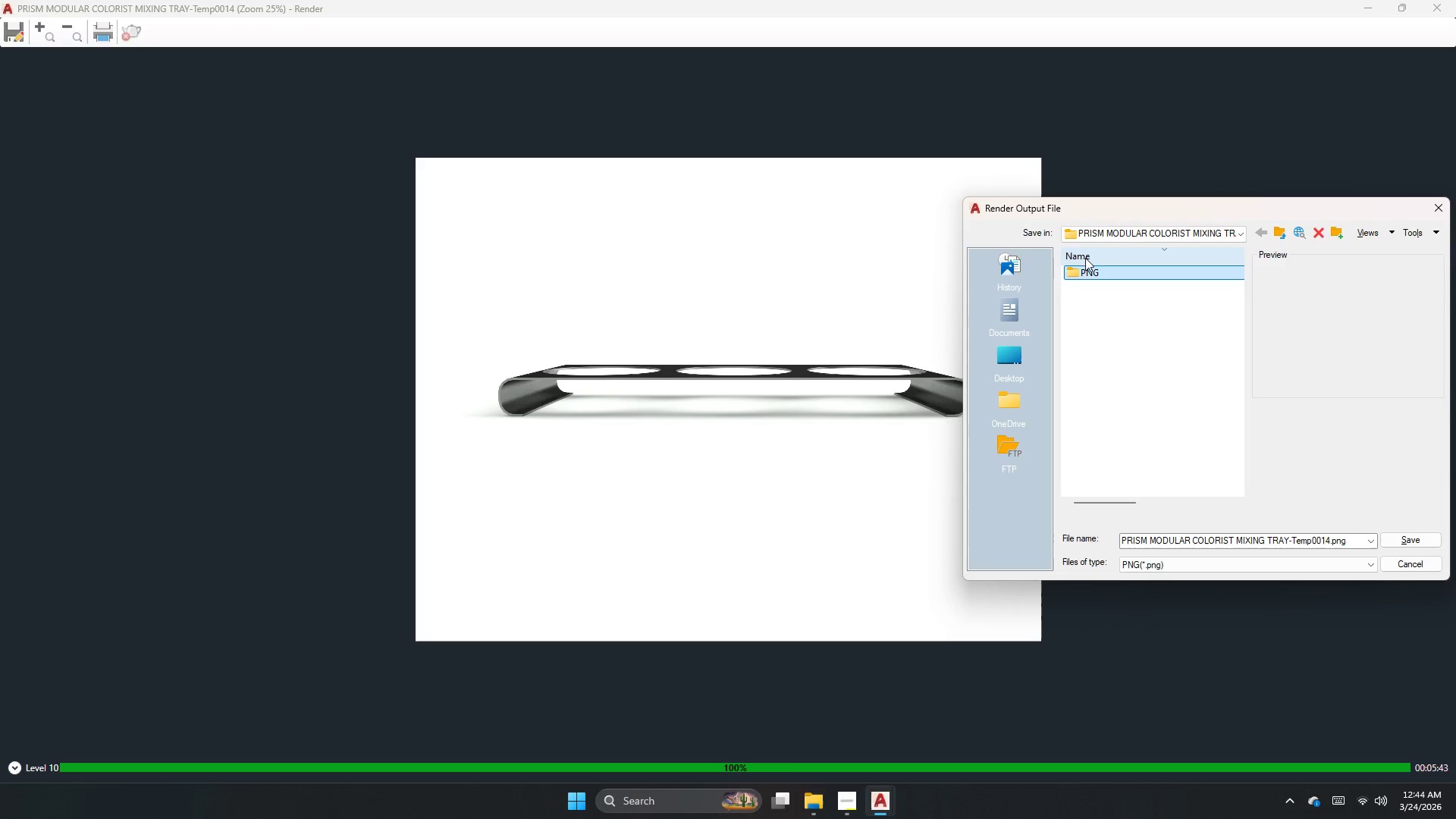 
left_click([1088, 255])
 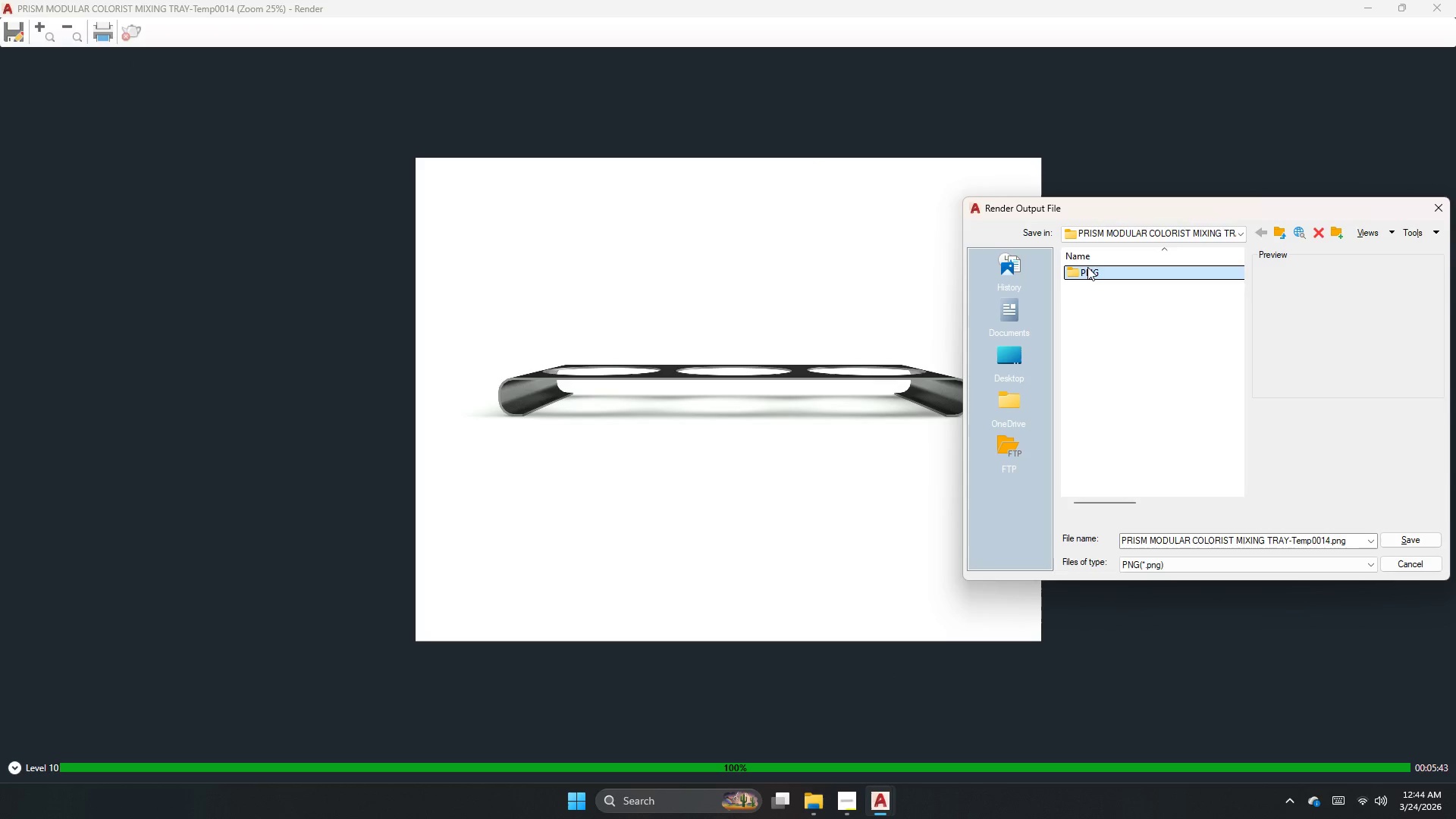 
double_click([1087, 267])
 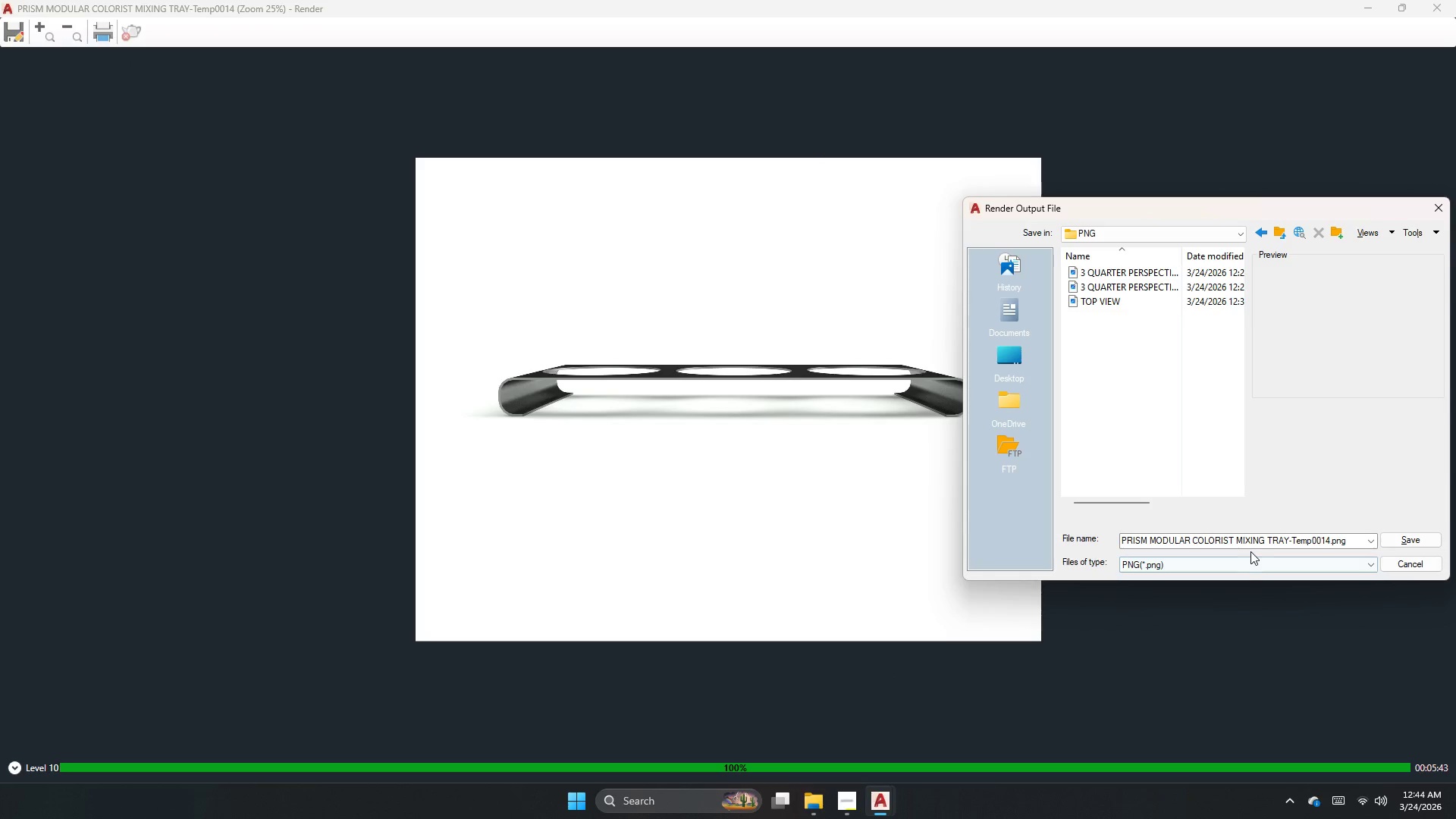 
left_click([1256, 544])
 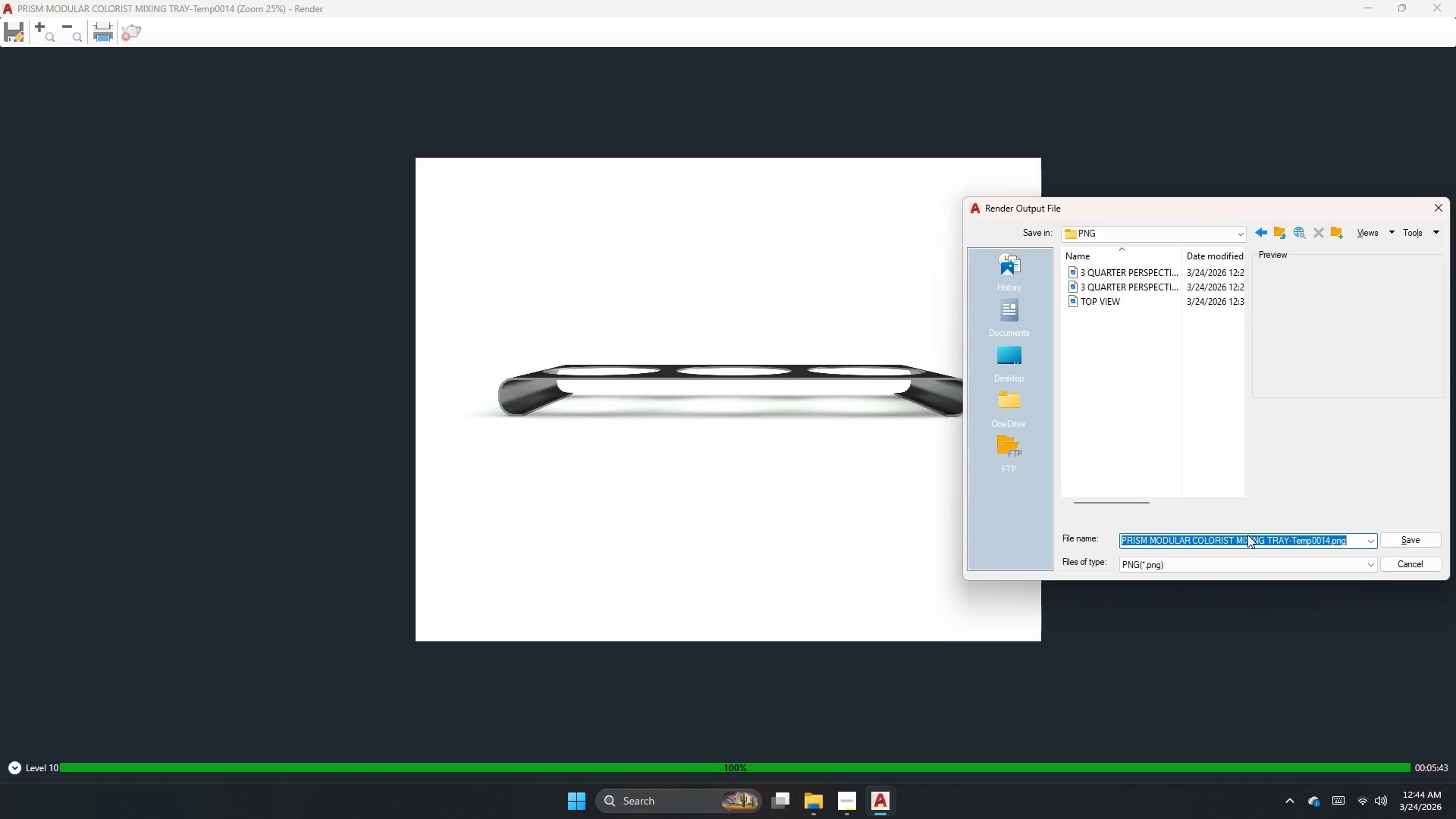 
type(front elevation)
 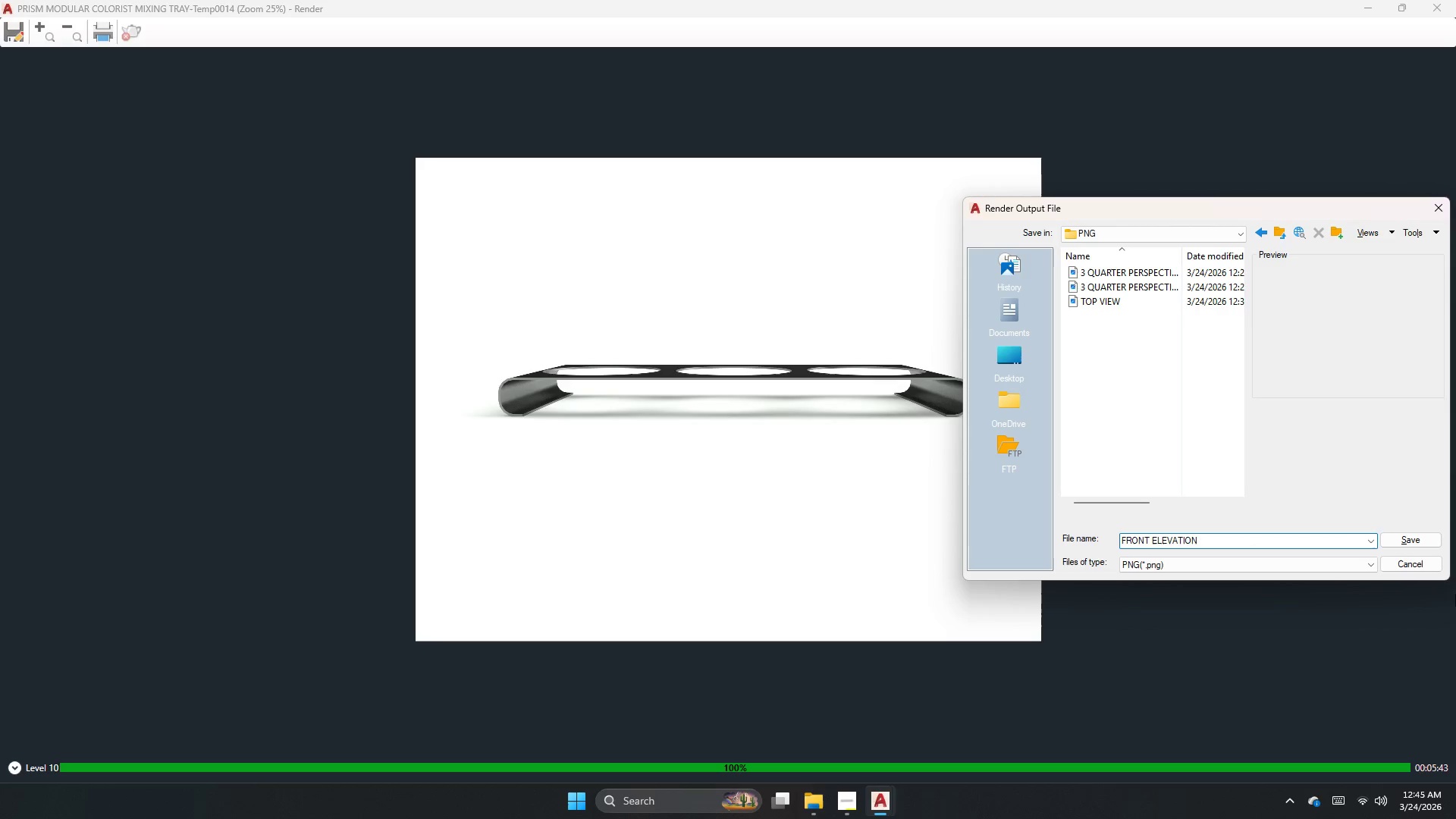 
left_click([1432, 546])
 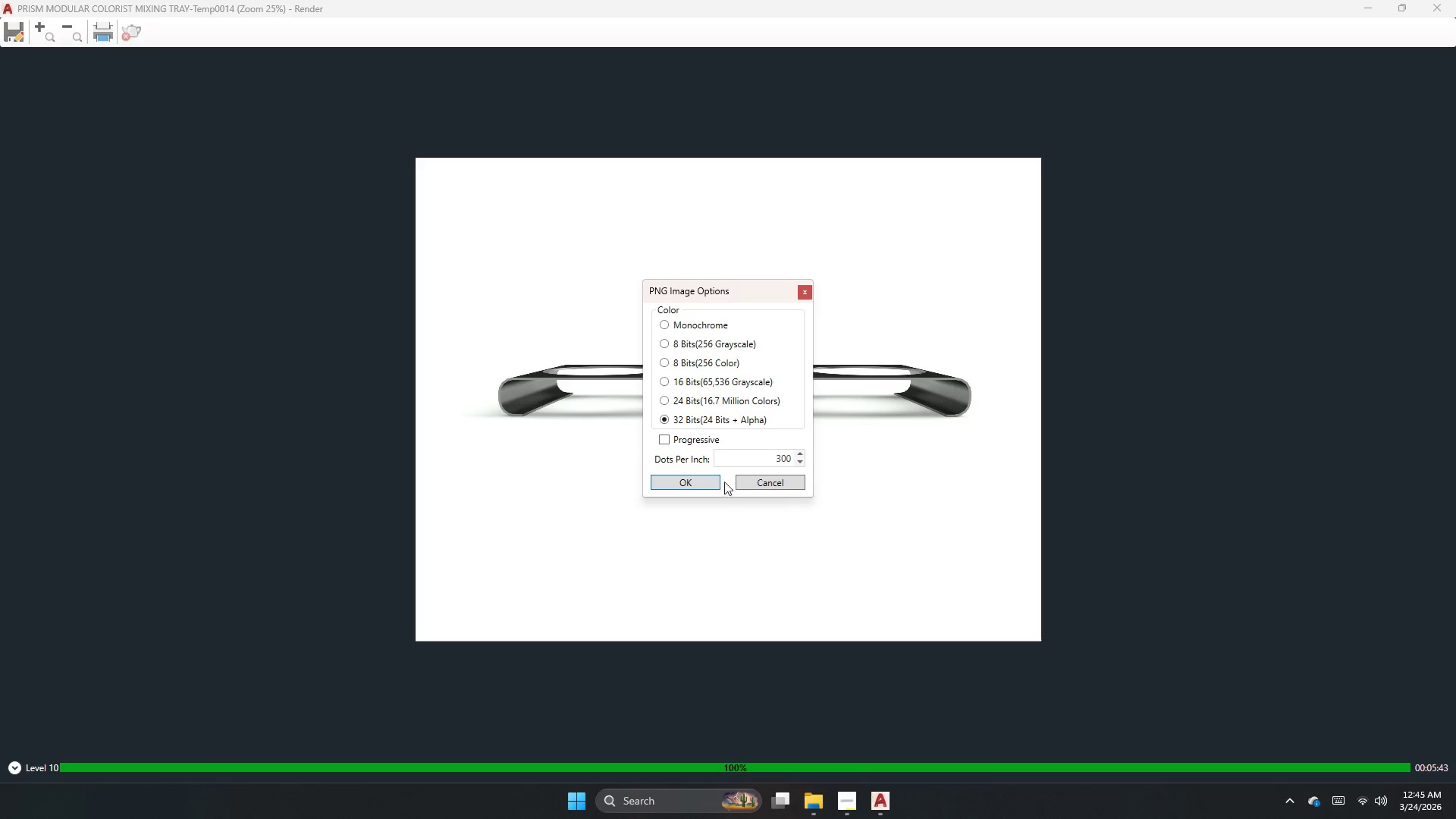 
left_click([702, 475])
 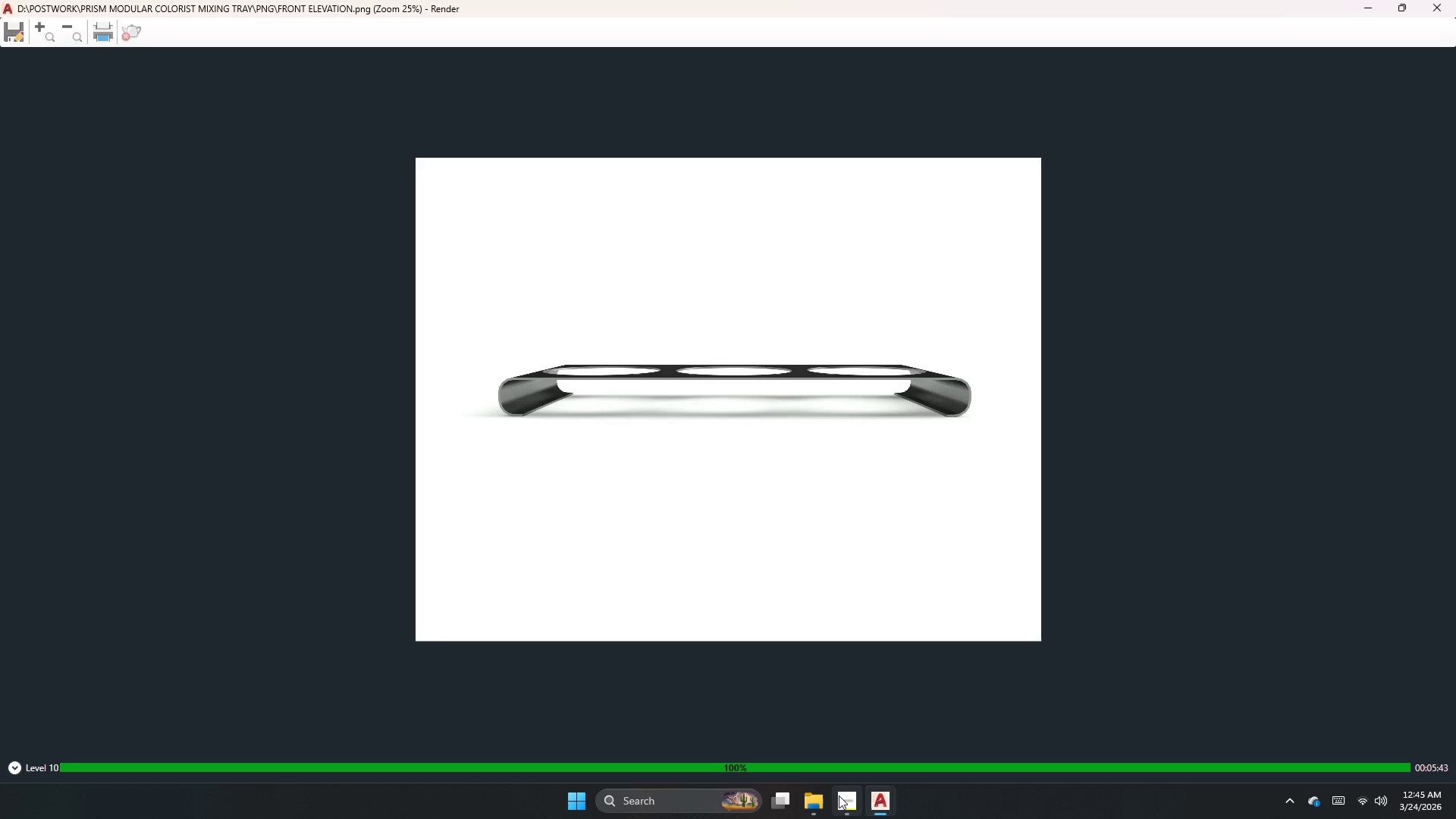 
left_click([830, 789])
 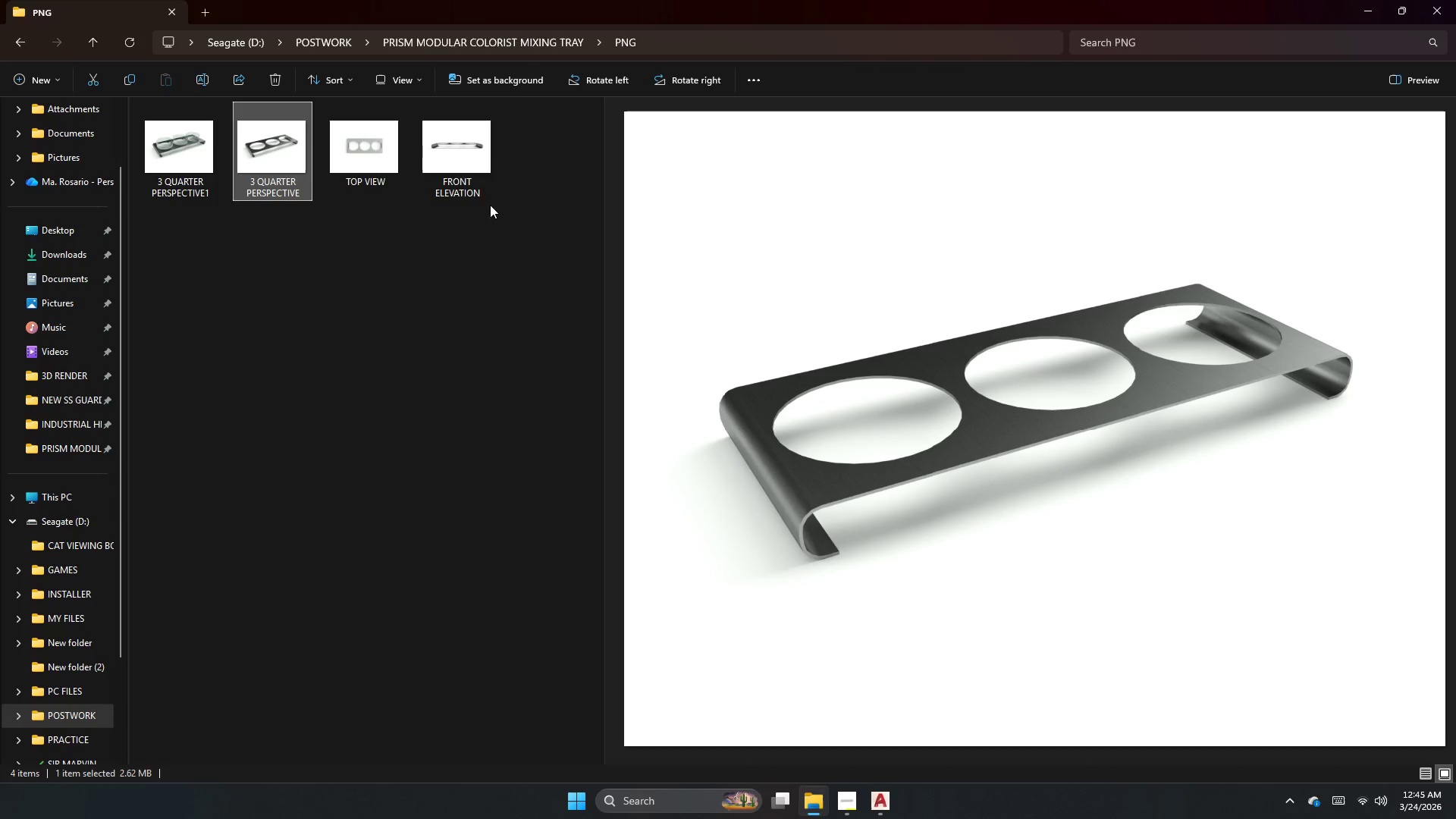 
left_click([457, 172])
 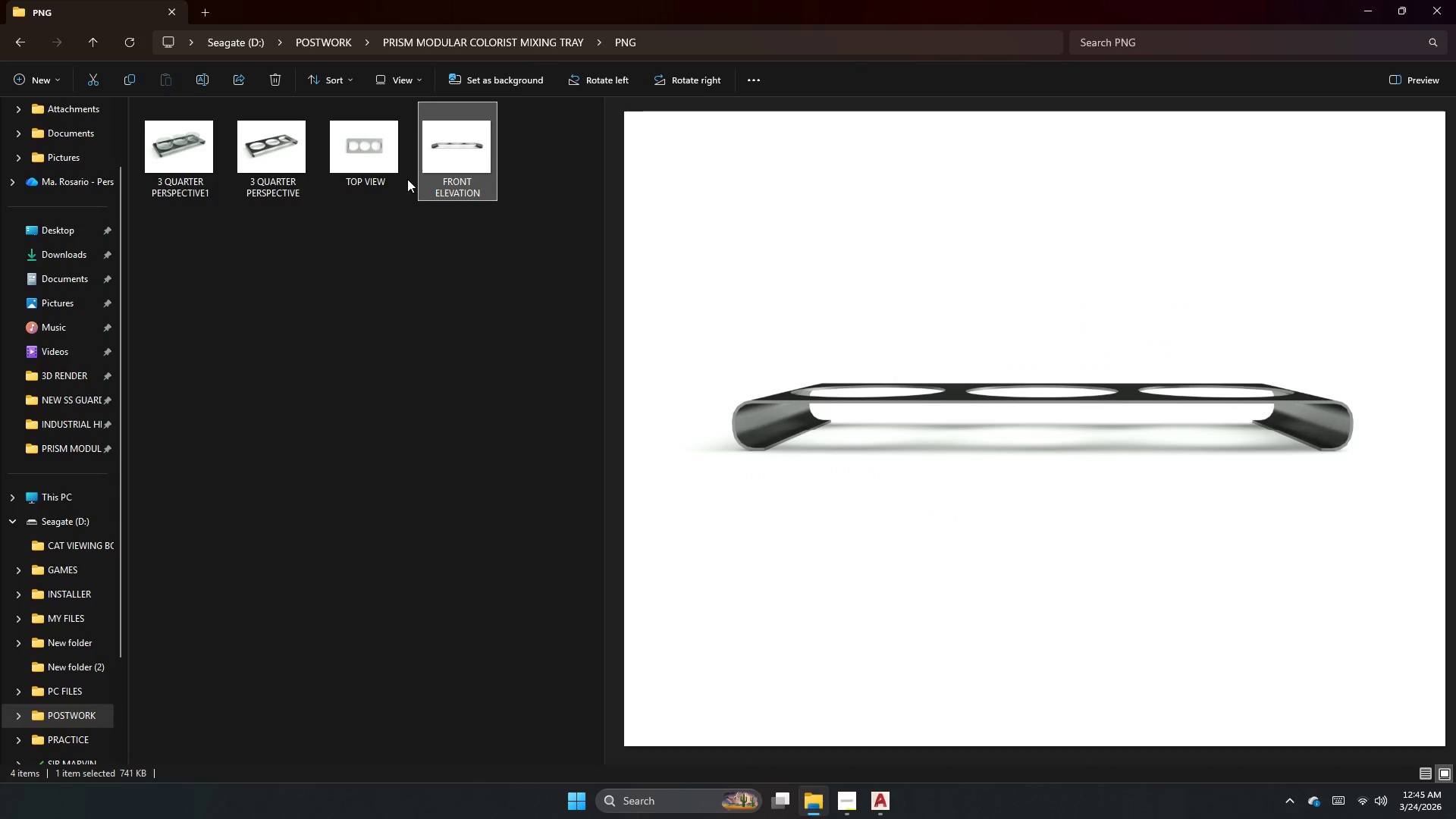 
left_click([378, 182])
 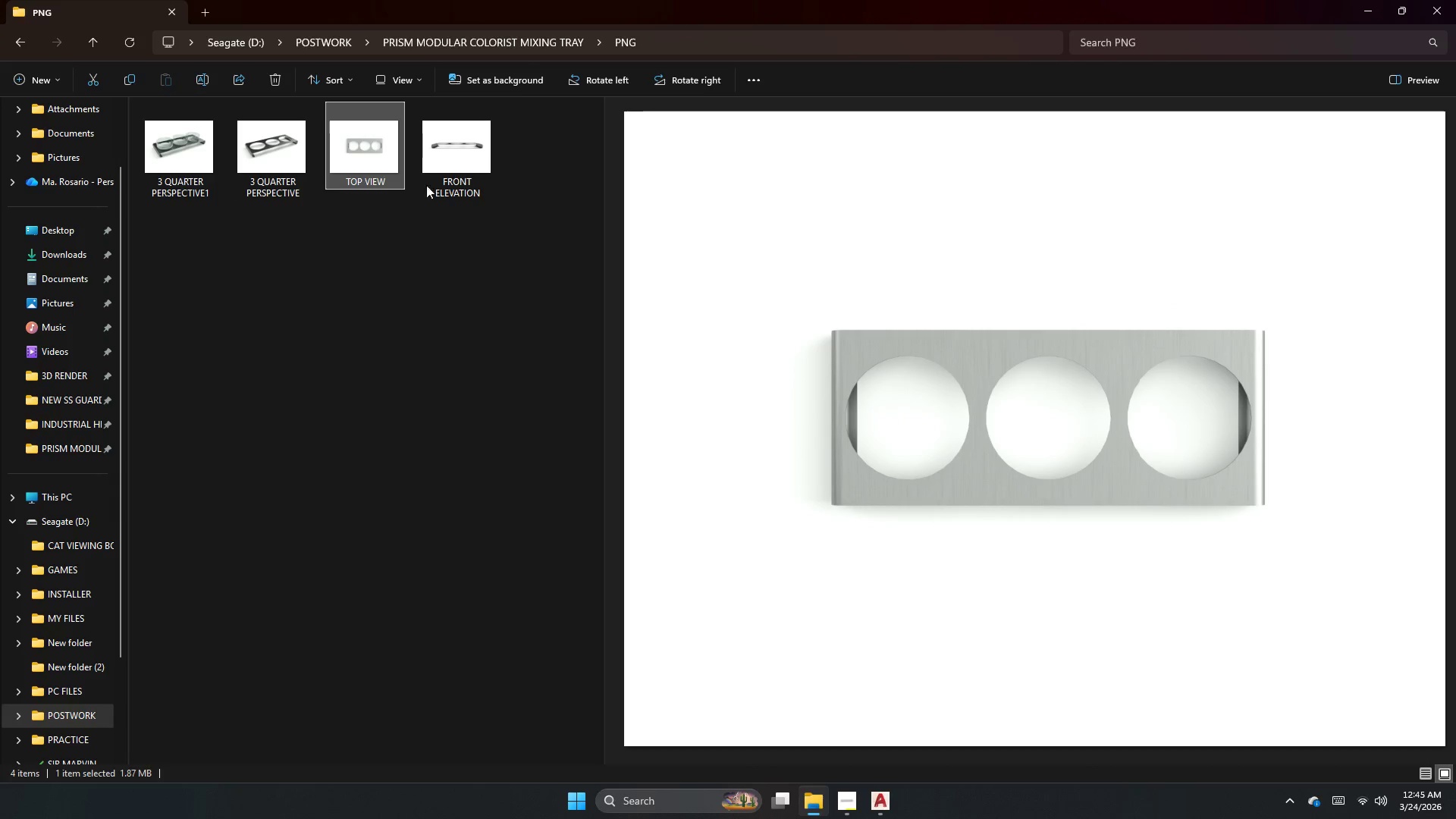 
left_click([521, 185])
 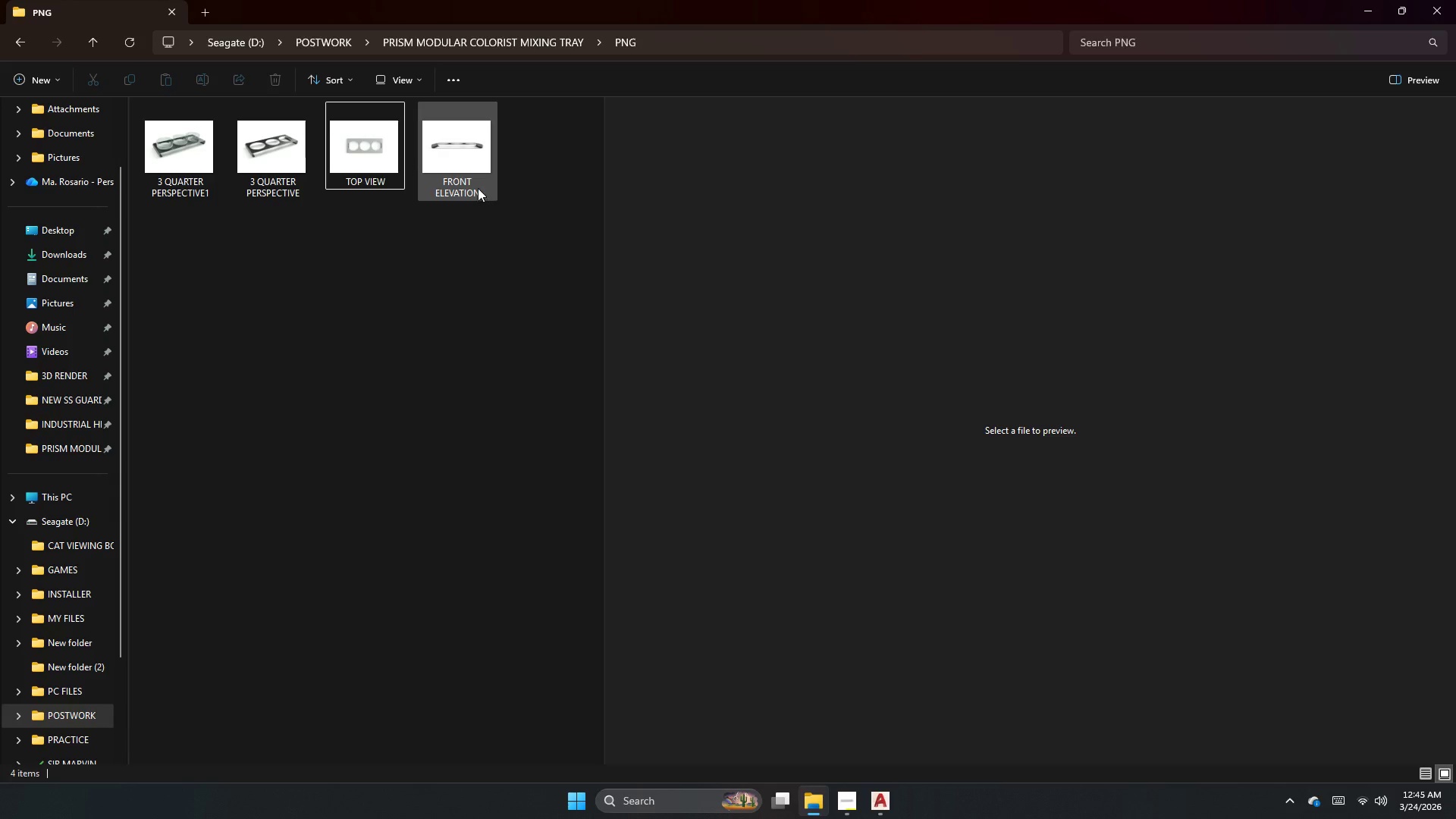 
left_click([472, 185])
 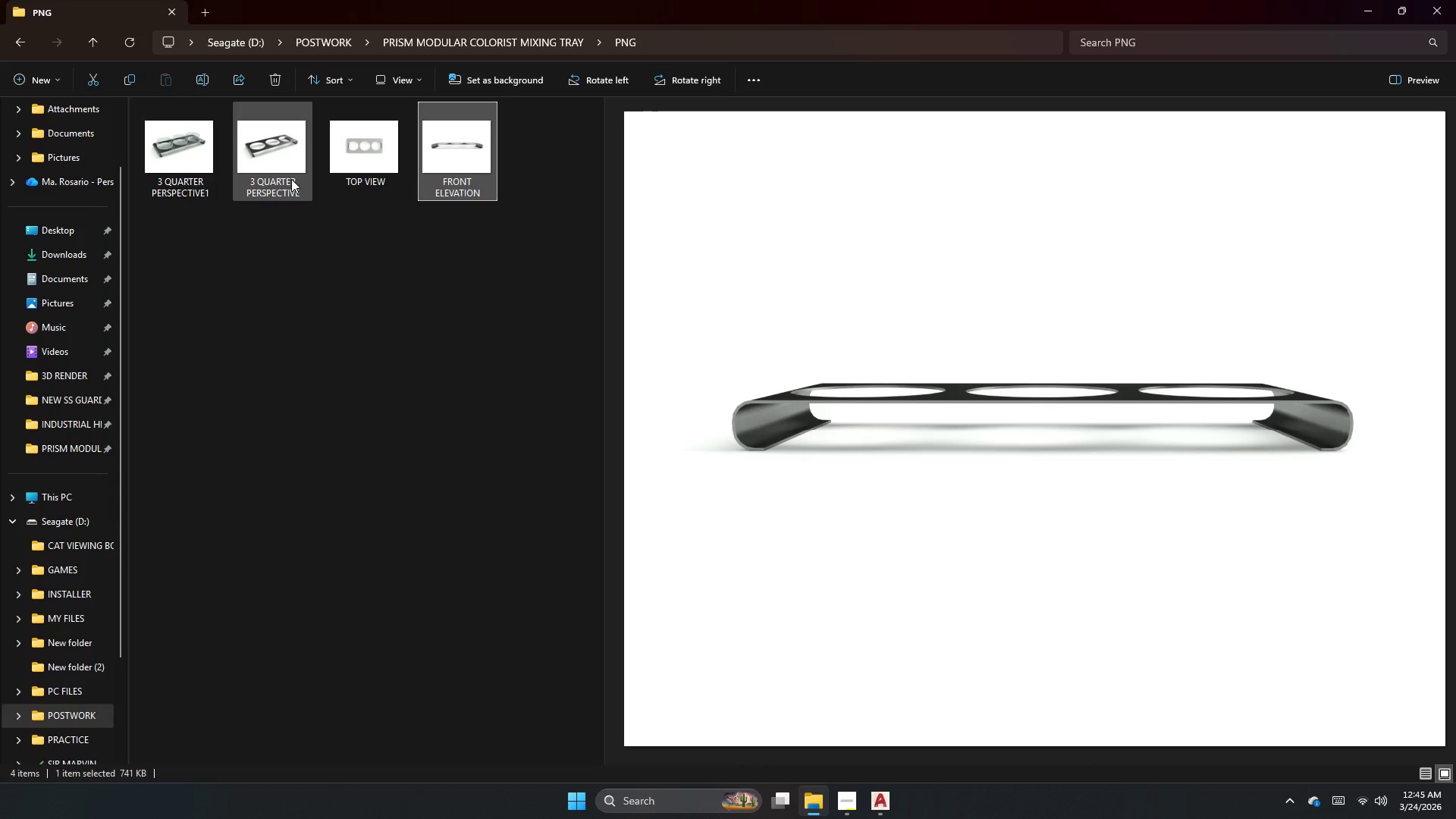 
left_click([291, 179])
 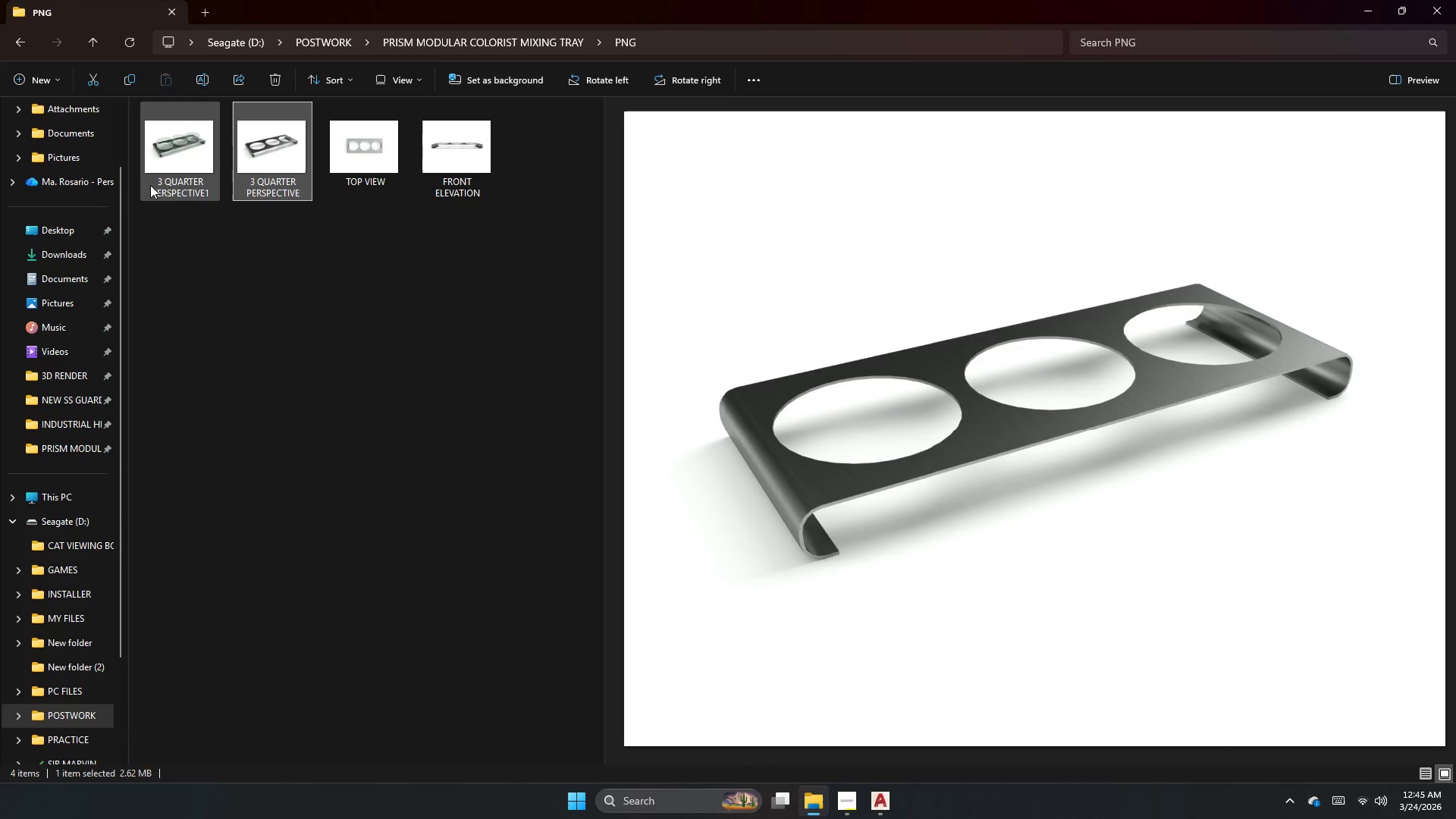 
left_click([150, 186])
 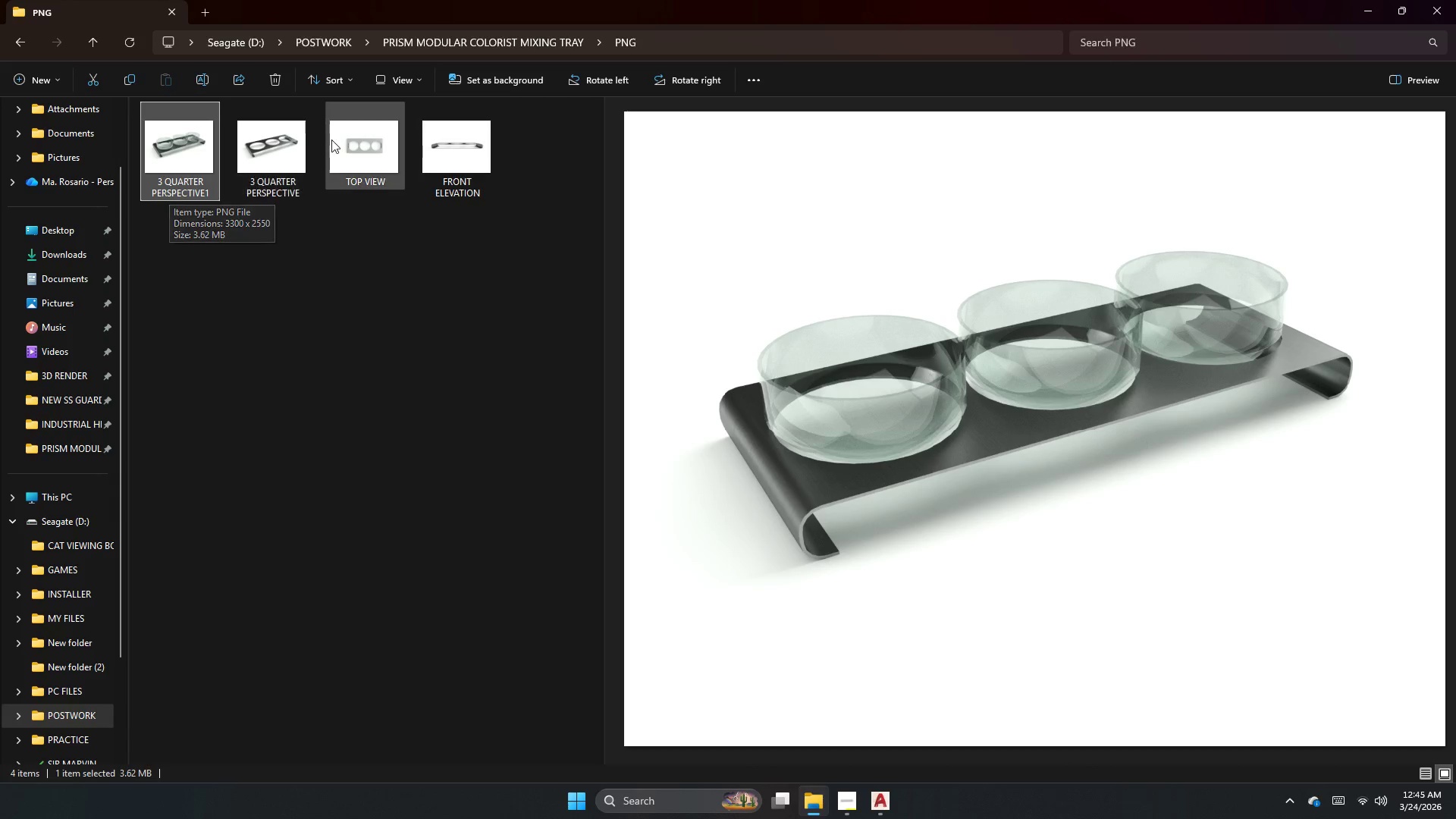 
left_click([378, 147])
 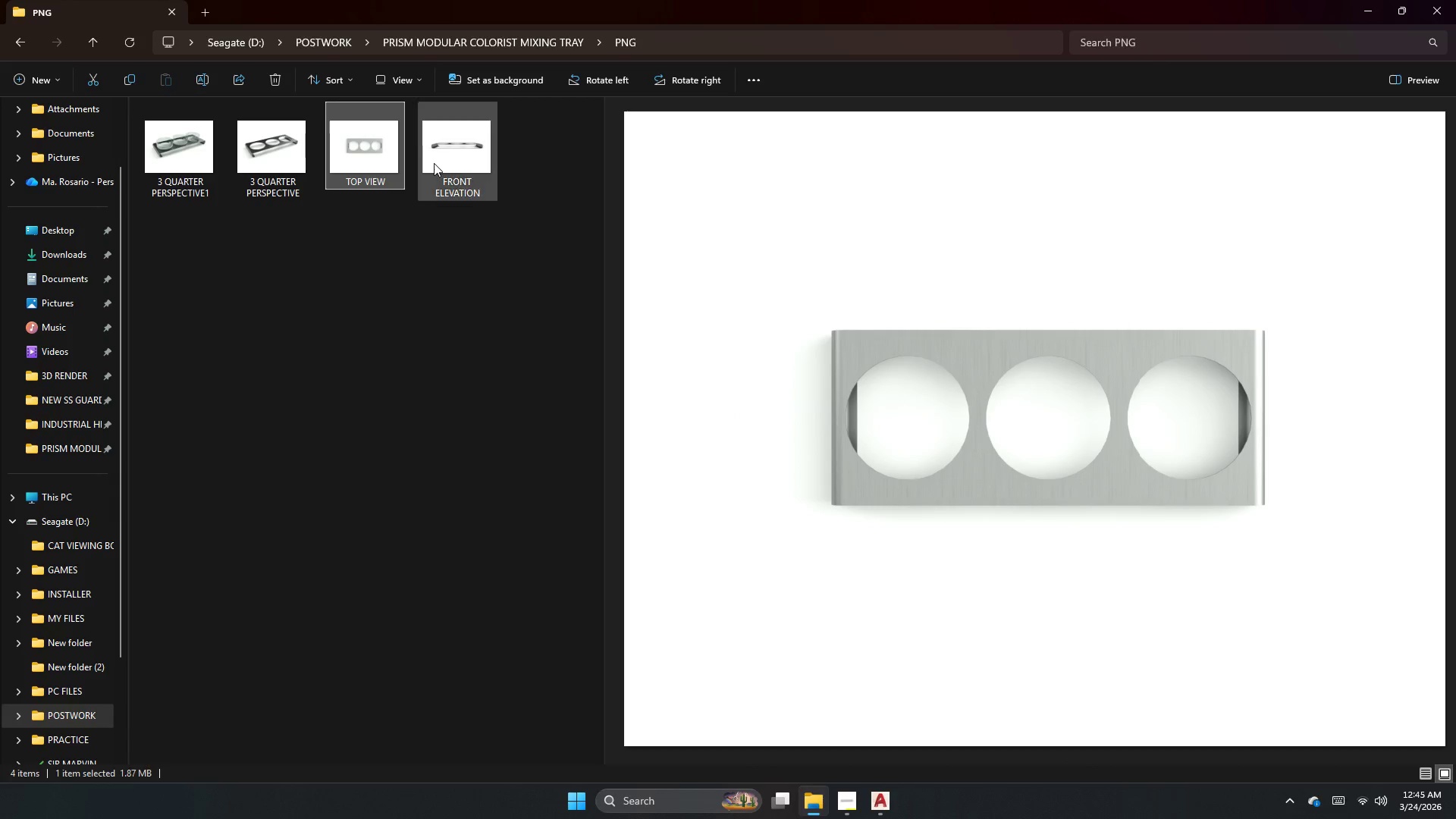 
left_click([436, 165])
 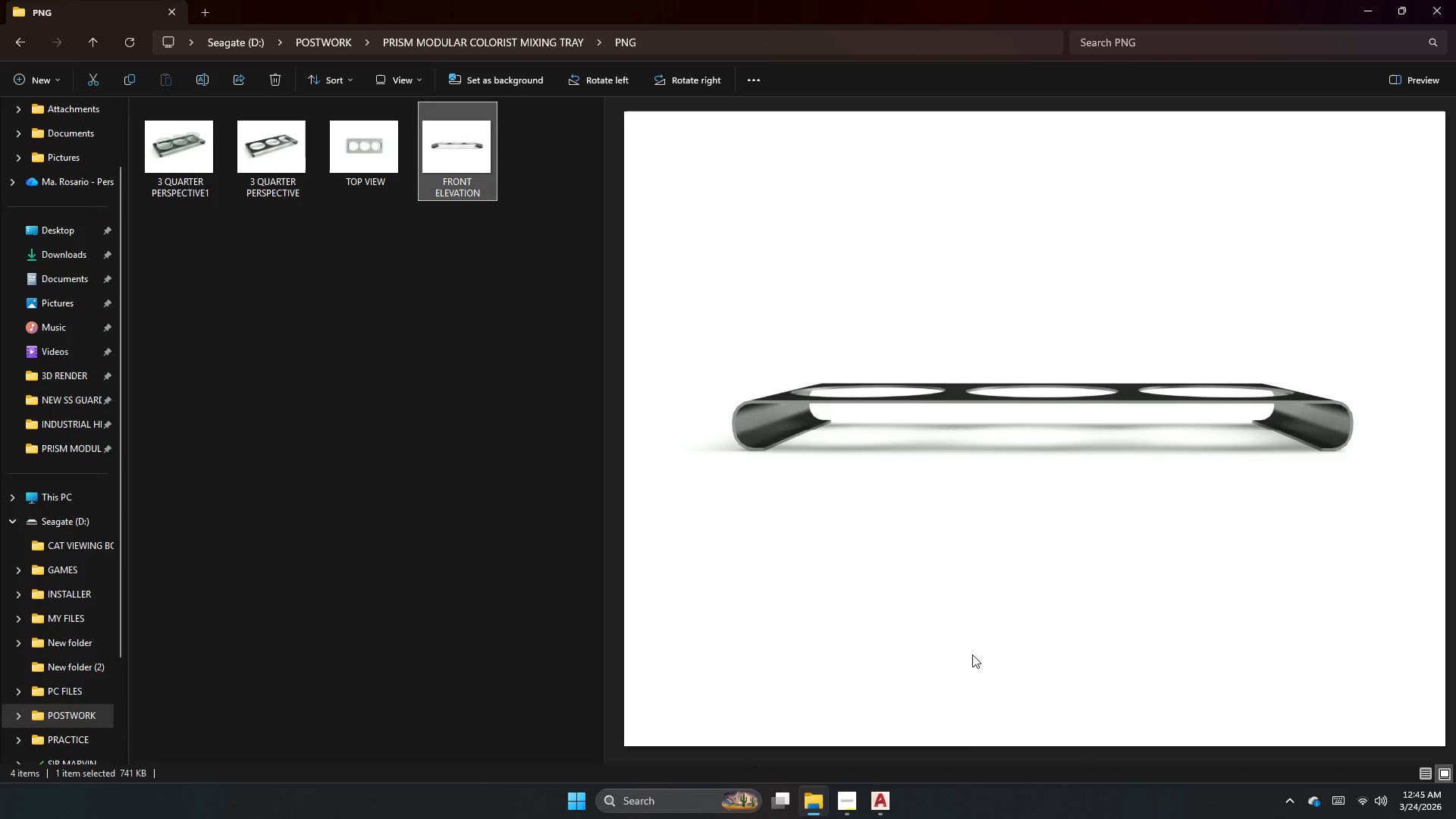 
mouse_move([855, 799])
 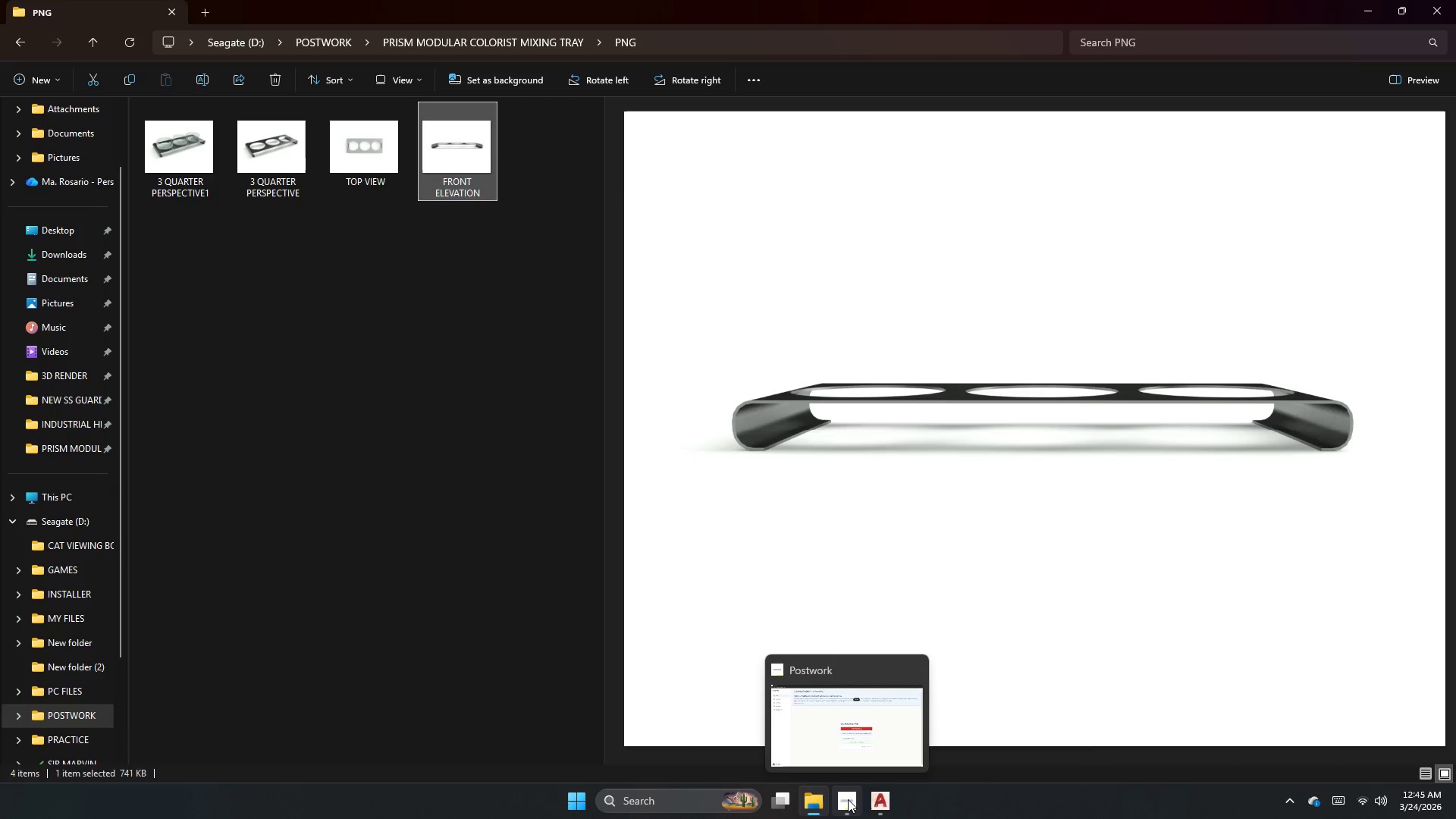 
left_click([848, 799])